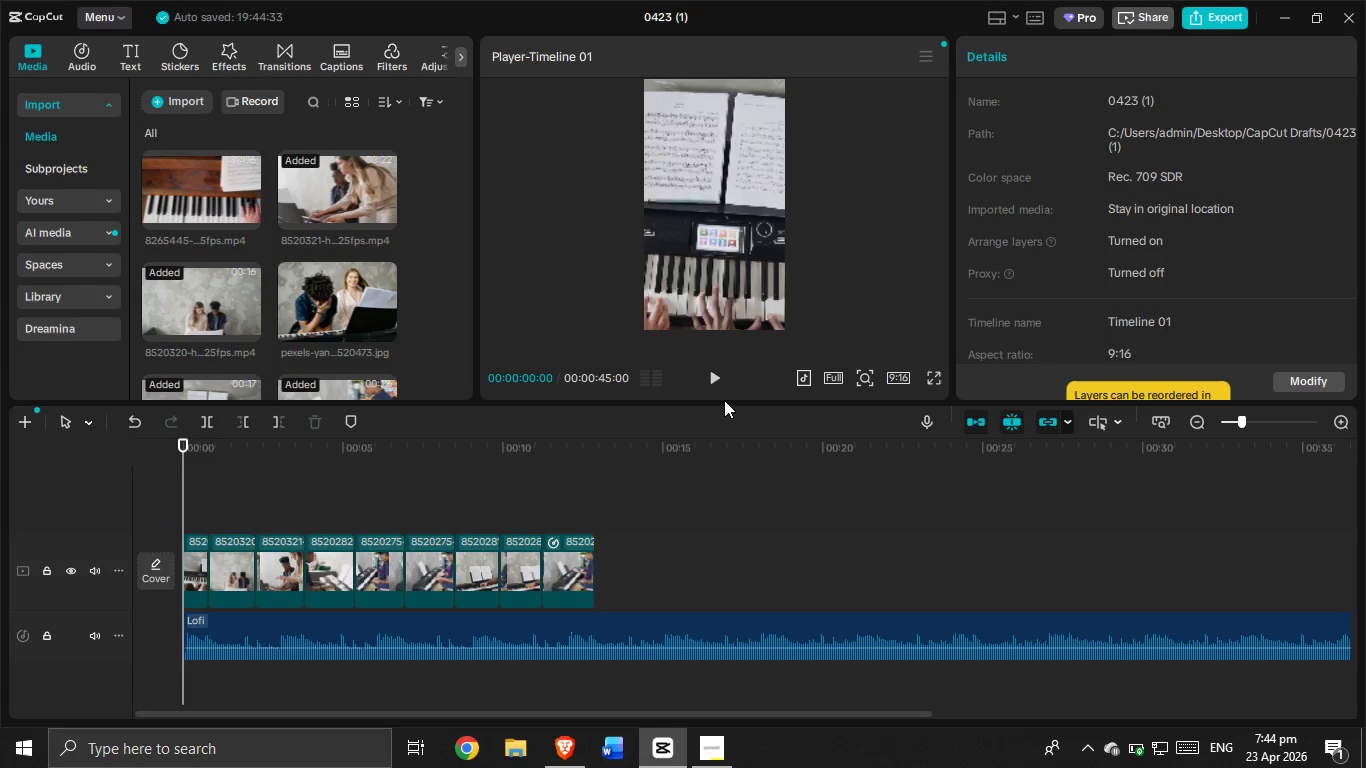 
left_click([717, 378])
 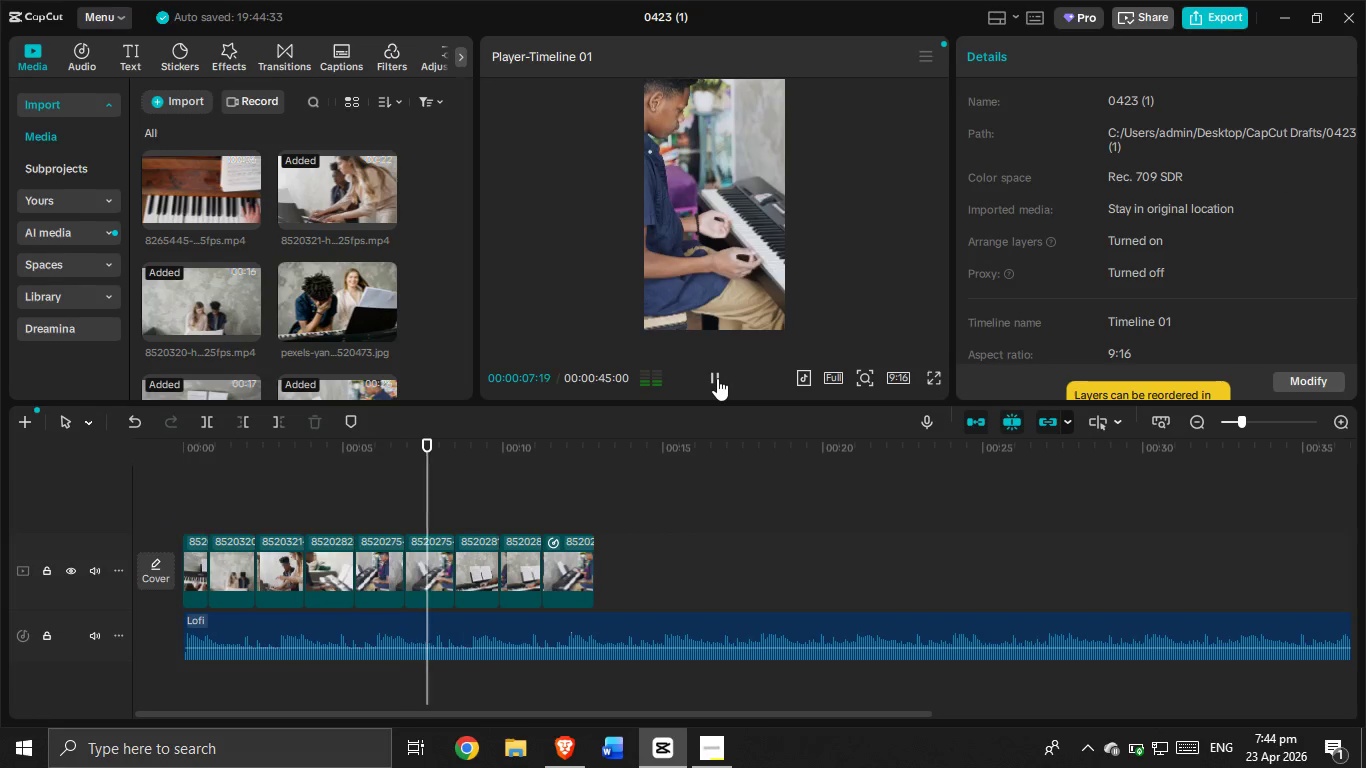 
wait(12.89)
 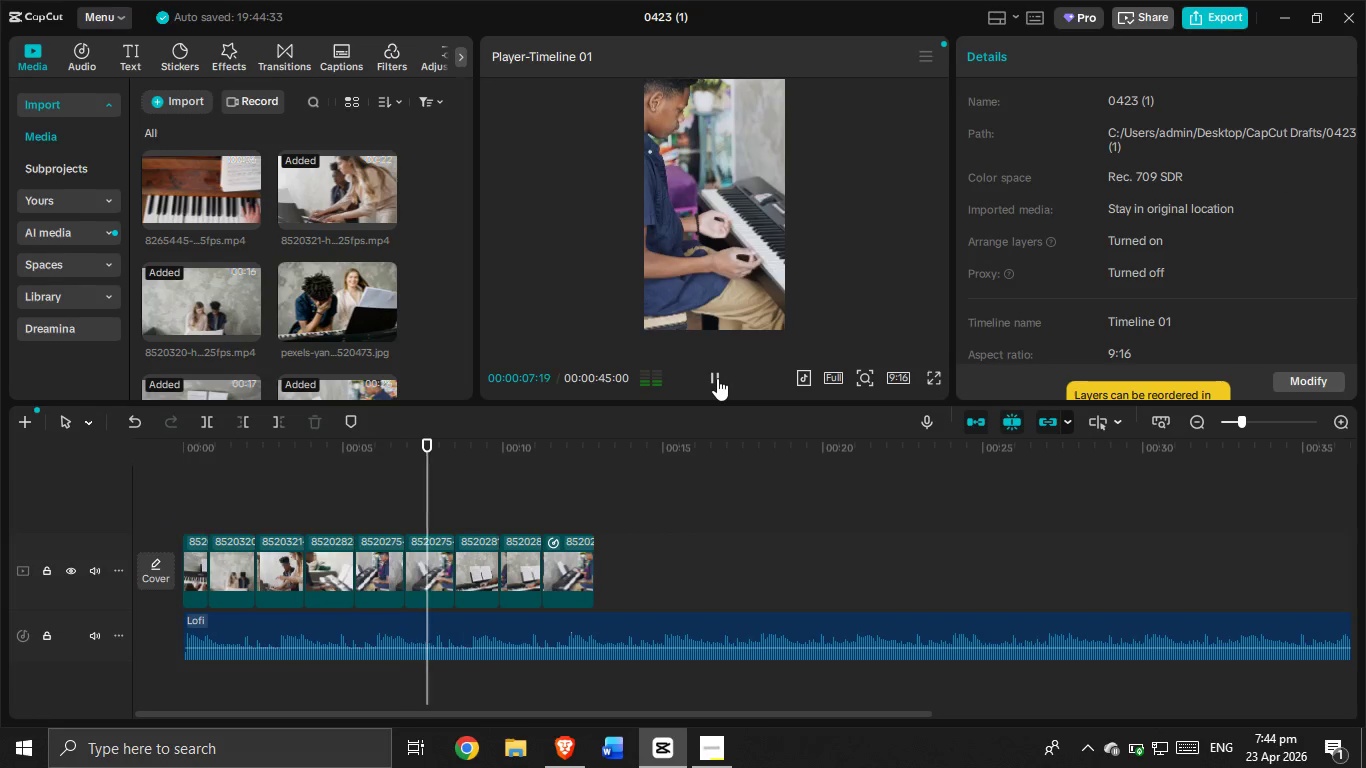 
left_click([718, 377])
 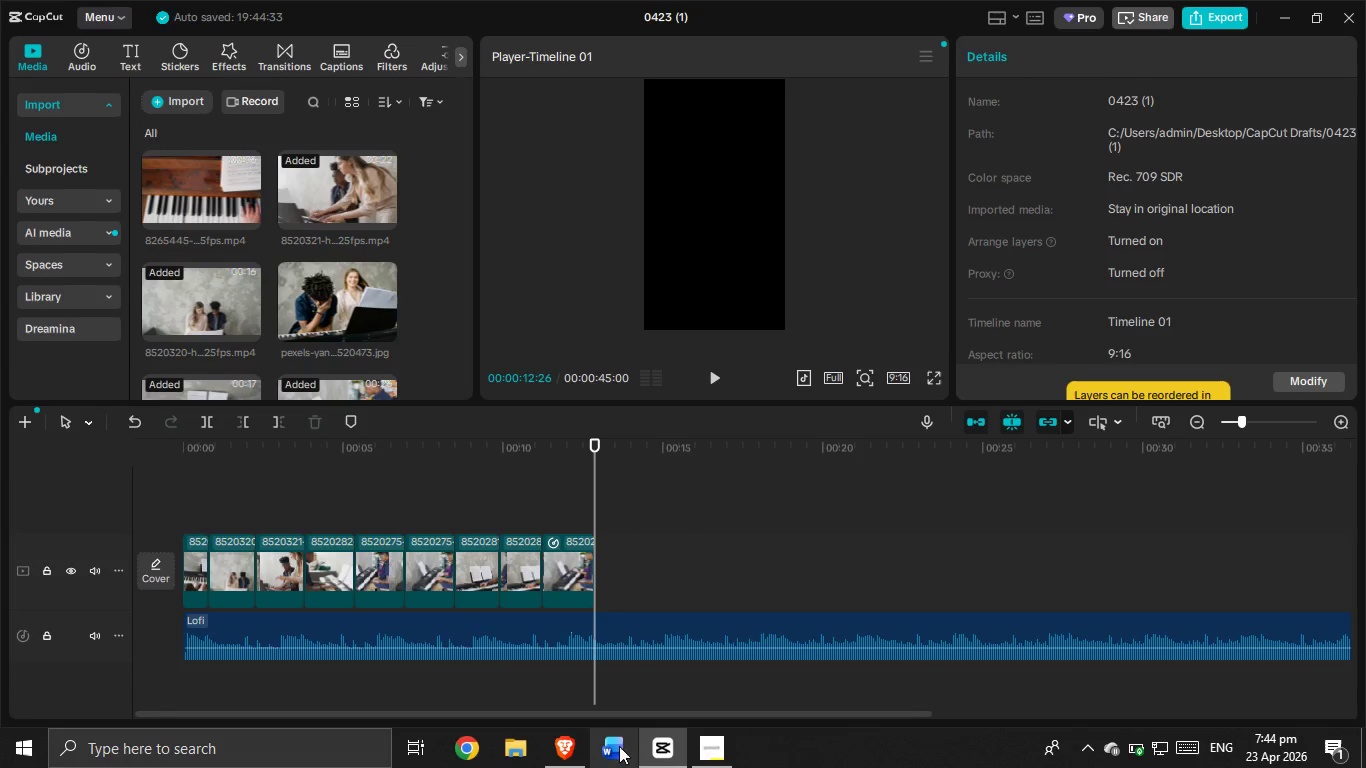 
left_click([570, 739])
 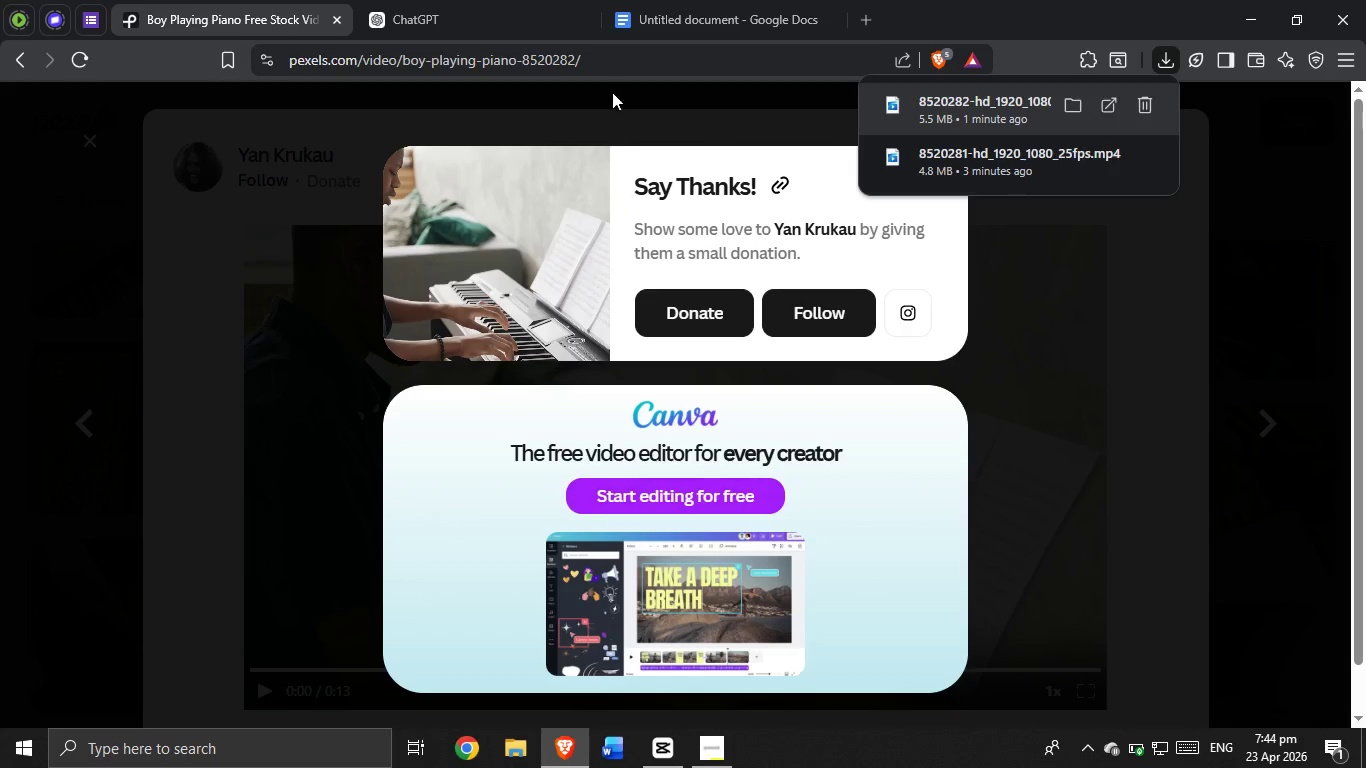 
left_click([684, 0])
 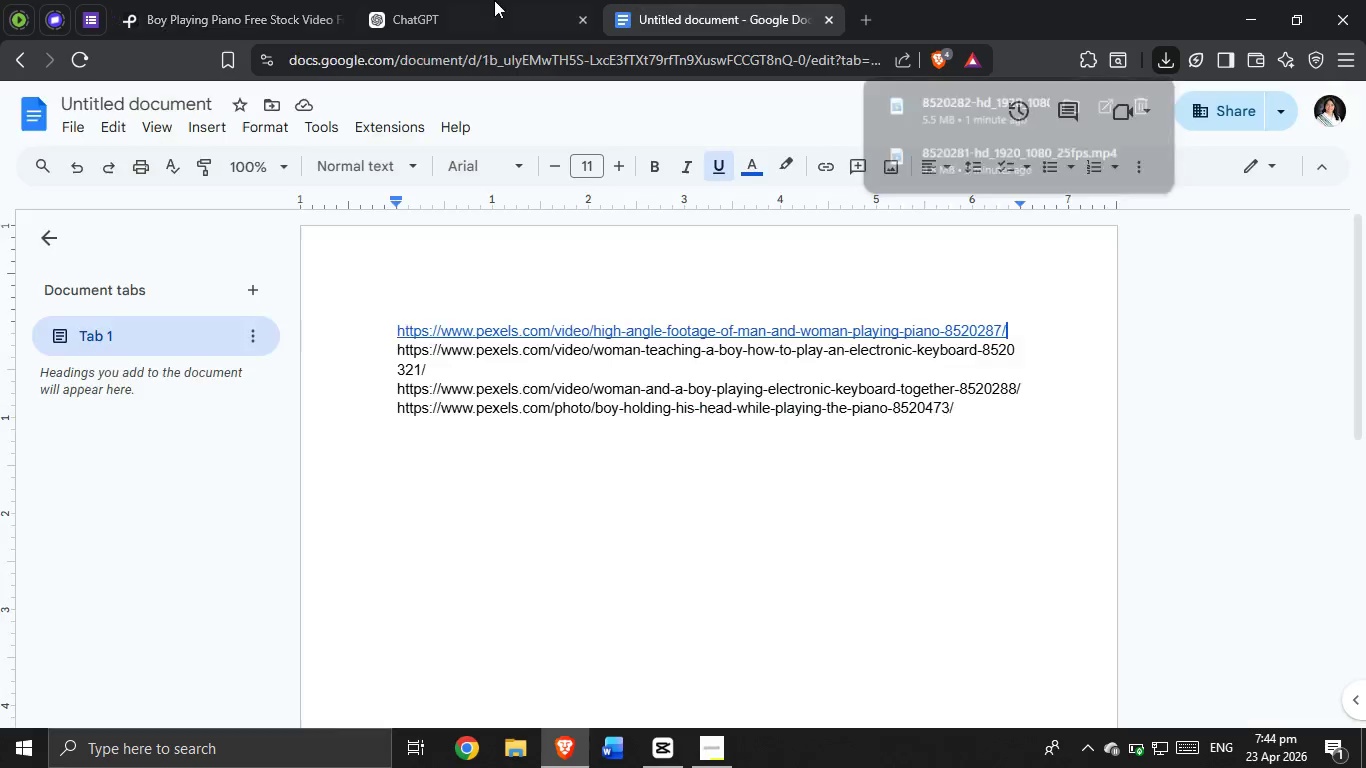 
mouse_move([450, 4])
 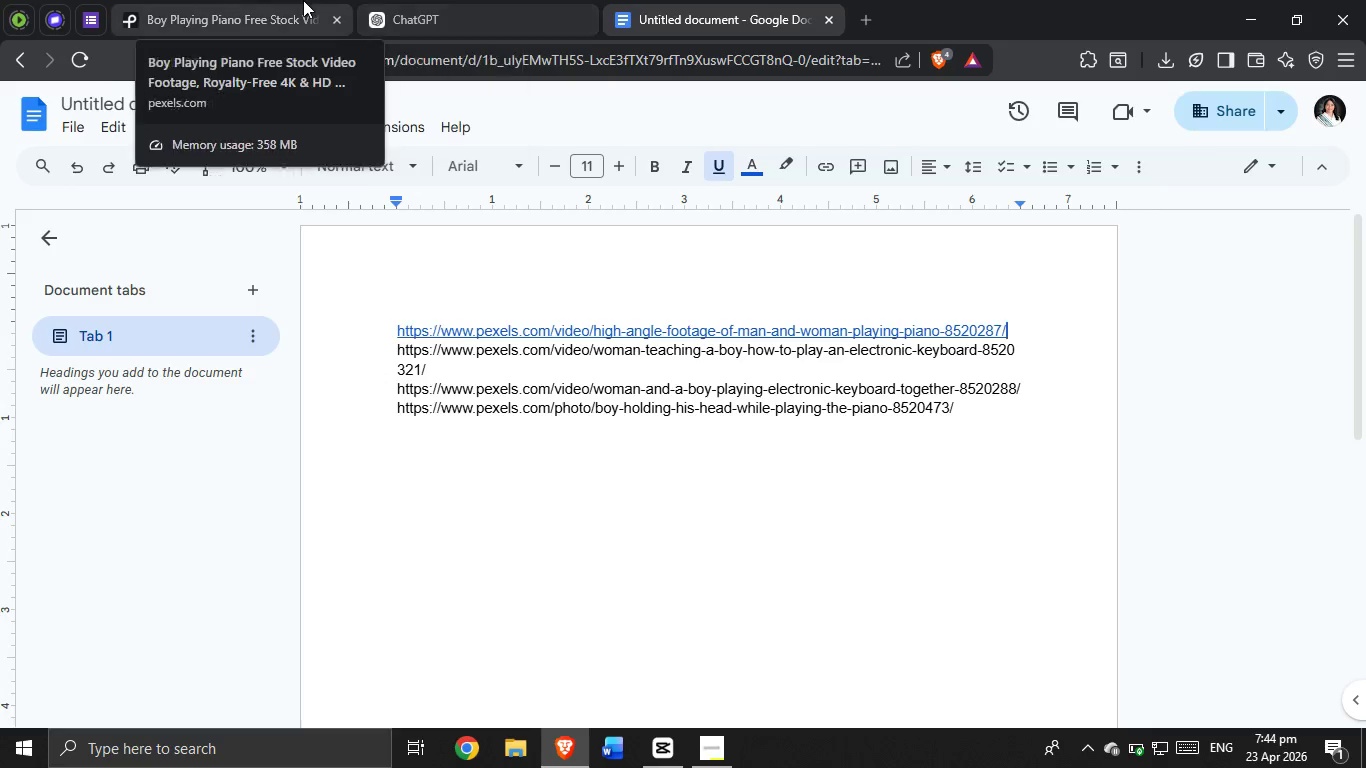 
left_click([303, 0])
 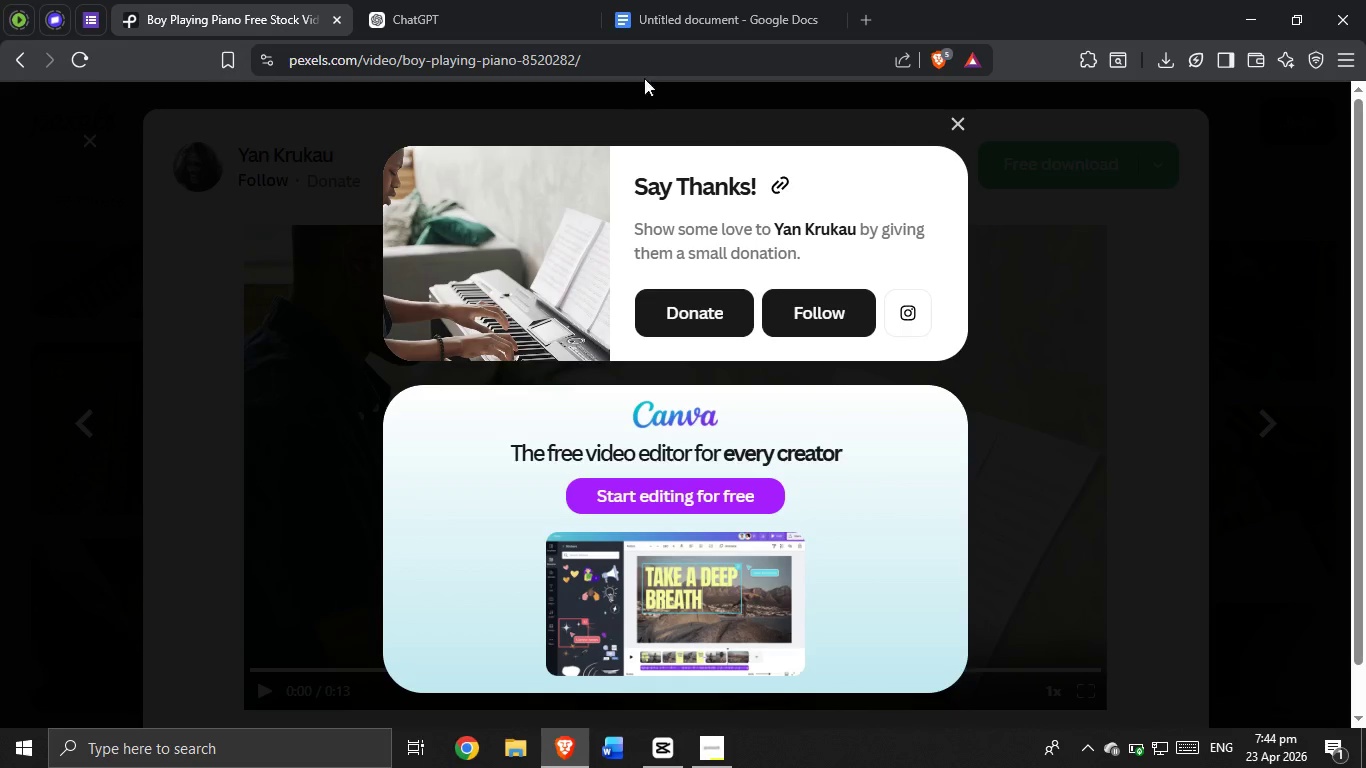 
left_click_drag(start_coordinate=[638, 63], to_coordinate=[245, 7])
 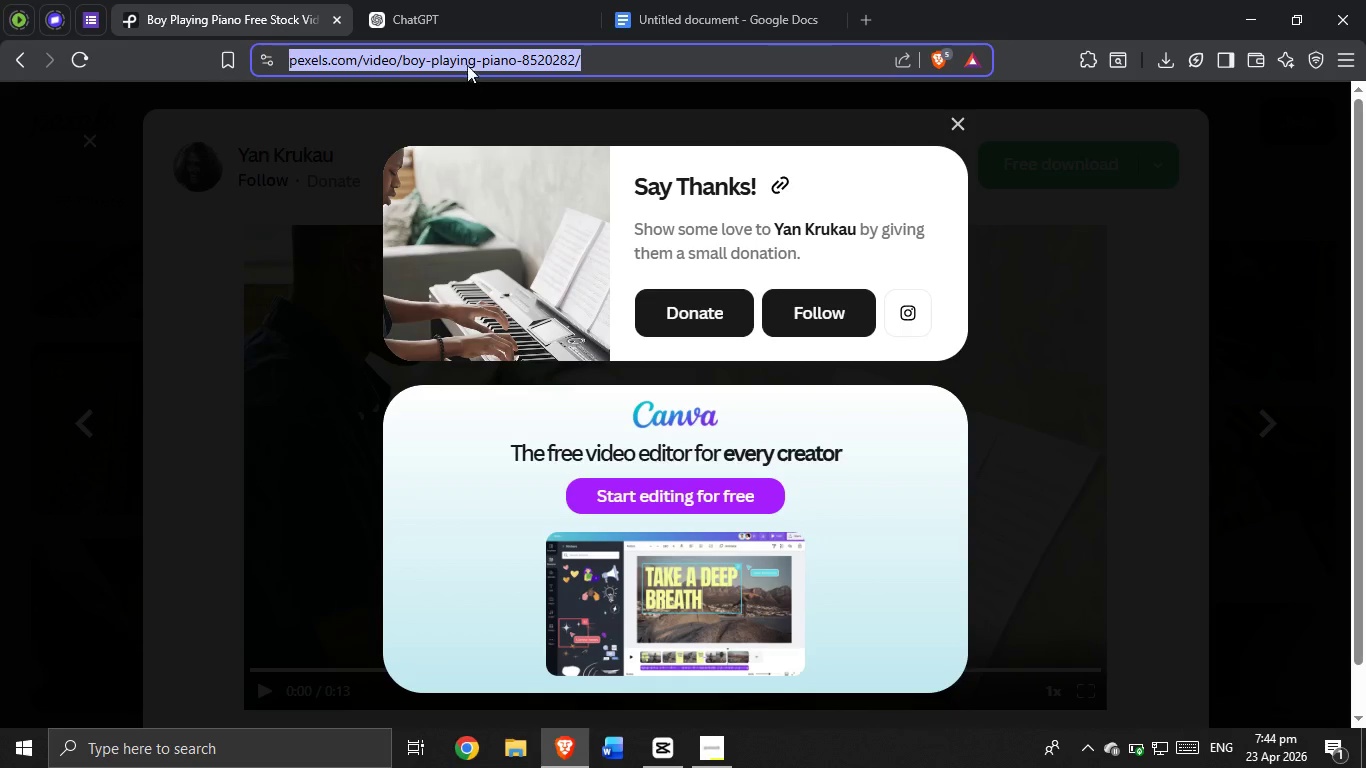 
left_click_drag(start_coordinate=[466, 58], to_coordinate=[486, 445])
 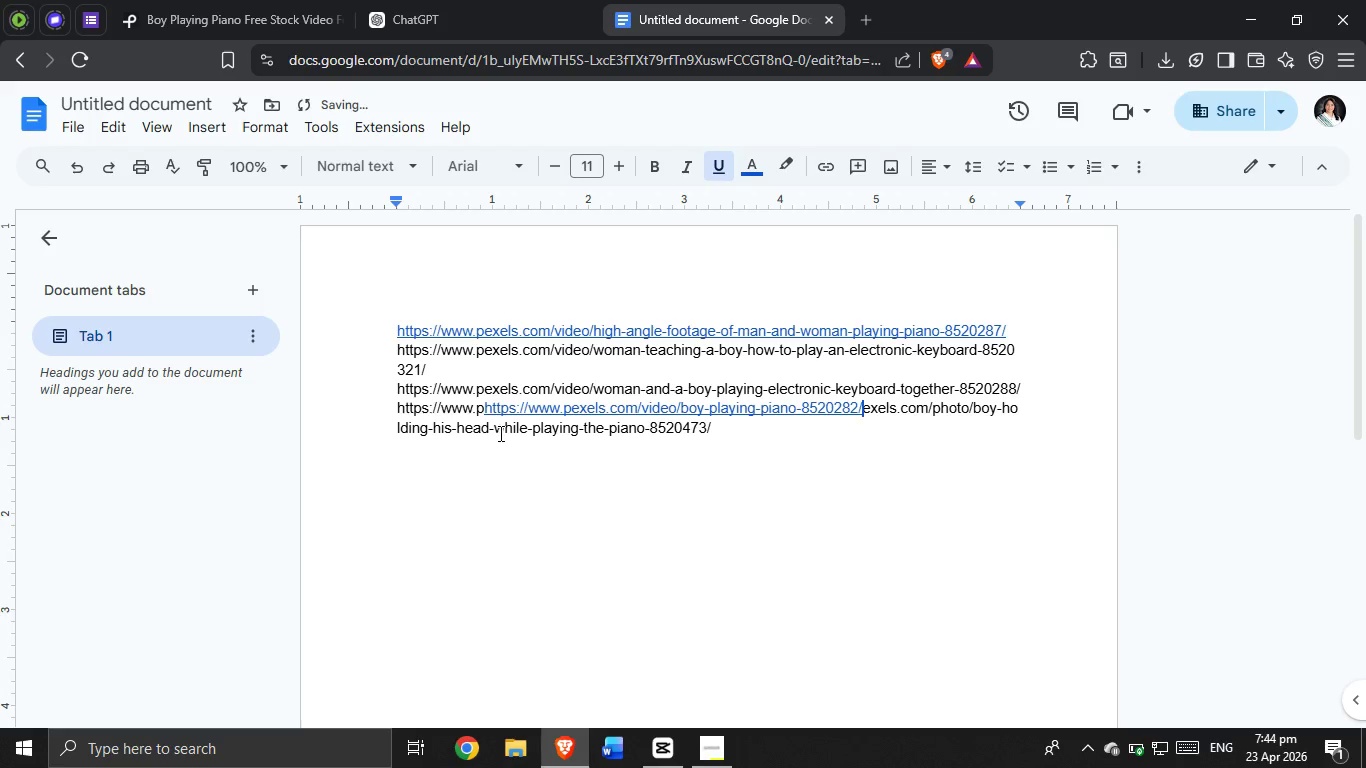 
key(Control+Z)
 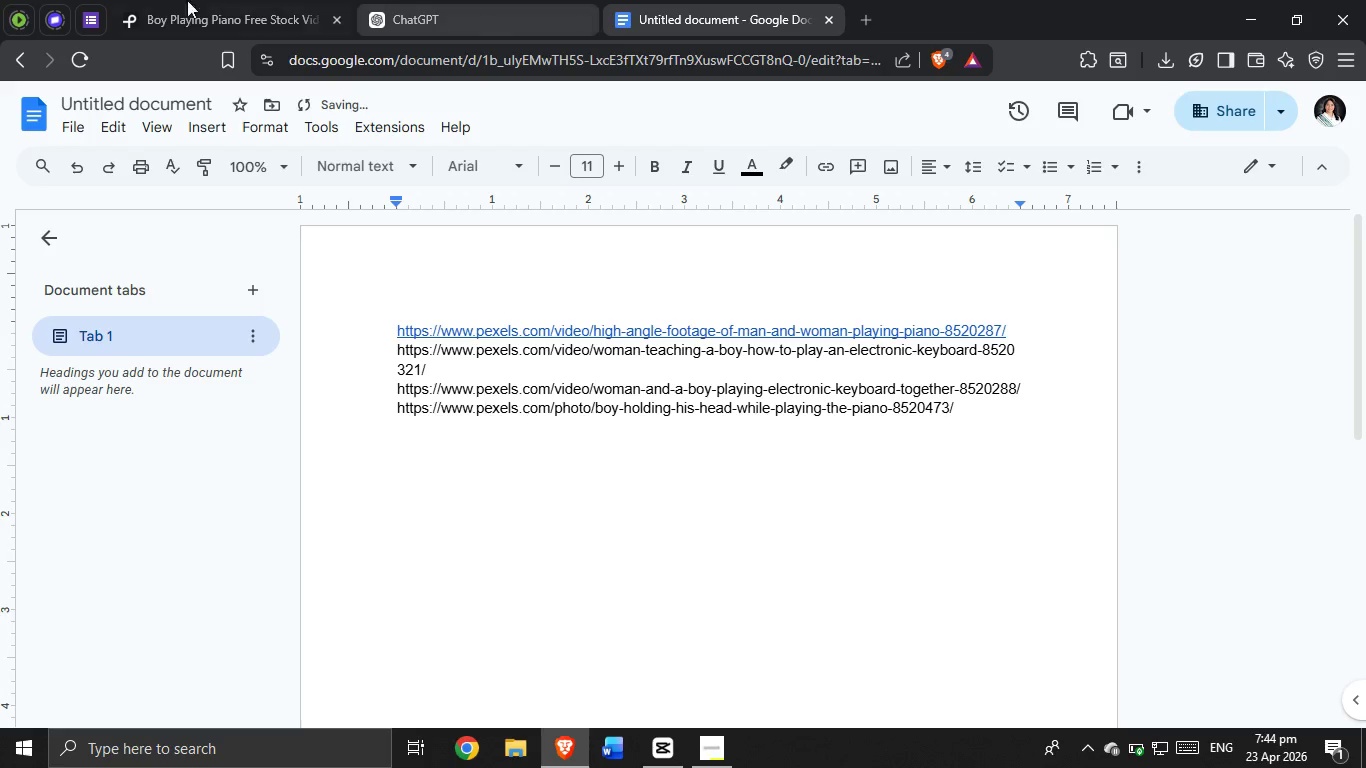 
left_click_drag(start_coordinate=[127, 0], to_coordinate=[150, 0])
 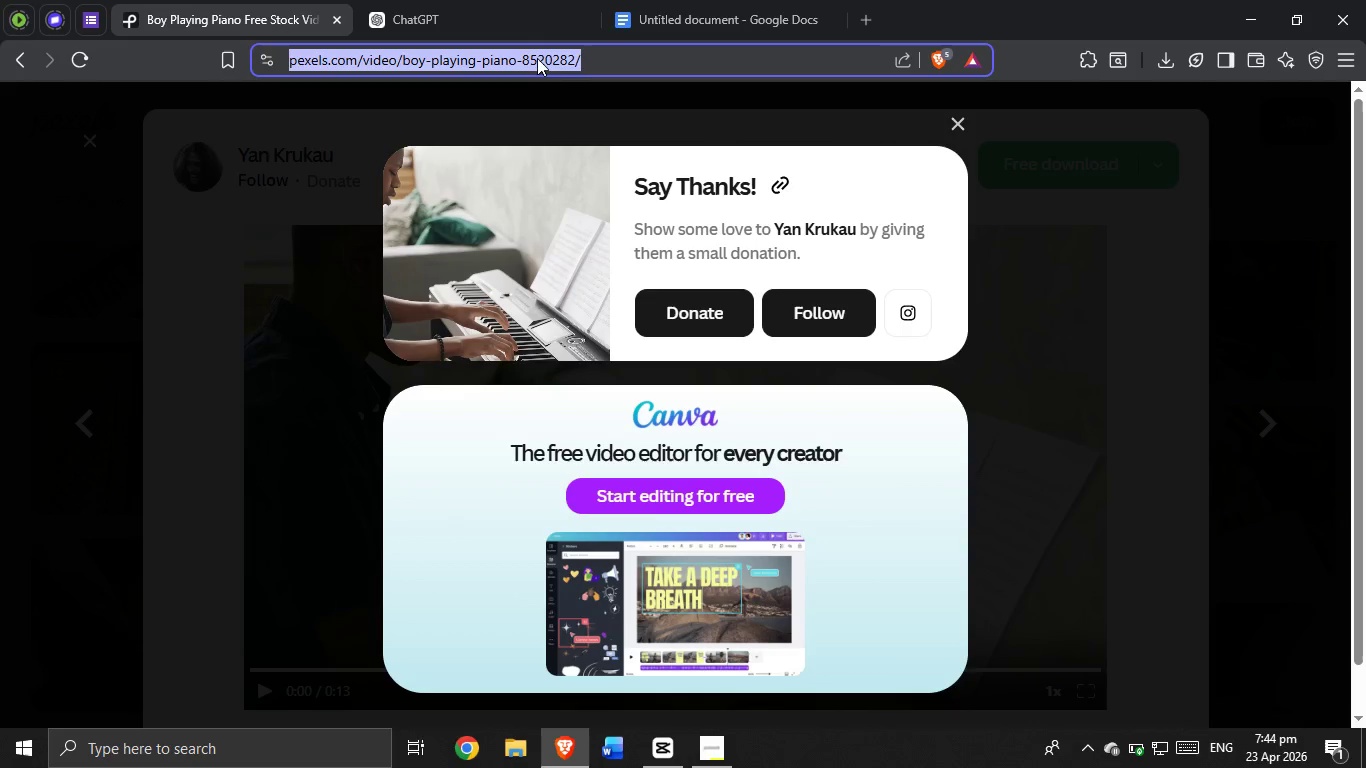 
left_click_drag(start_coordinate=[535, 58], to_coordinate=[1012, 484])
 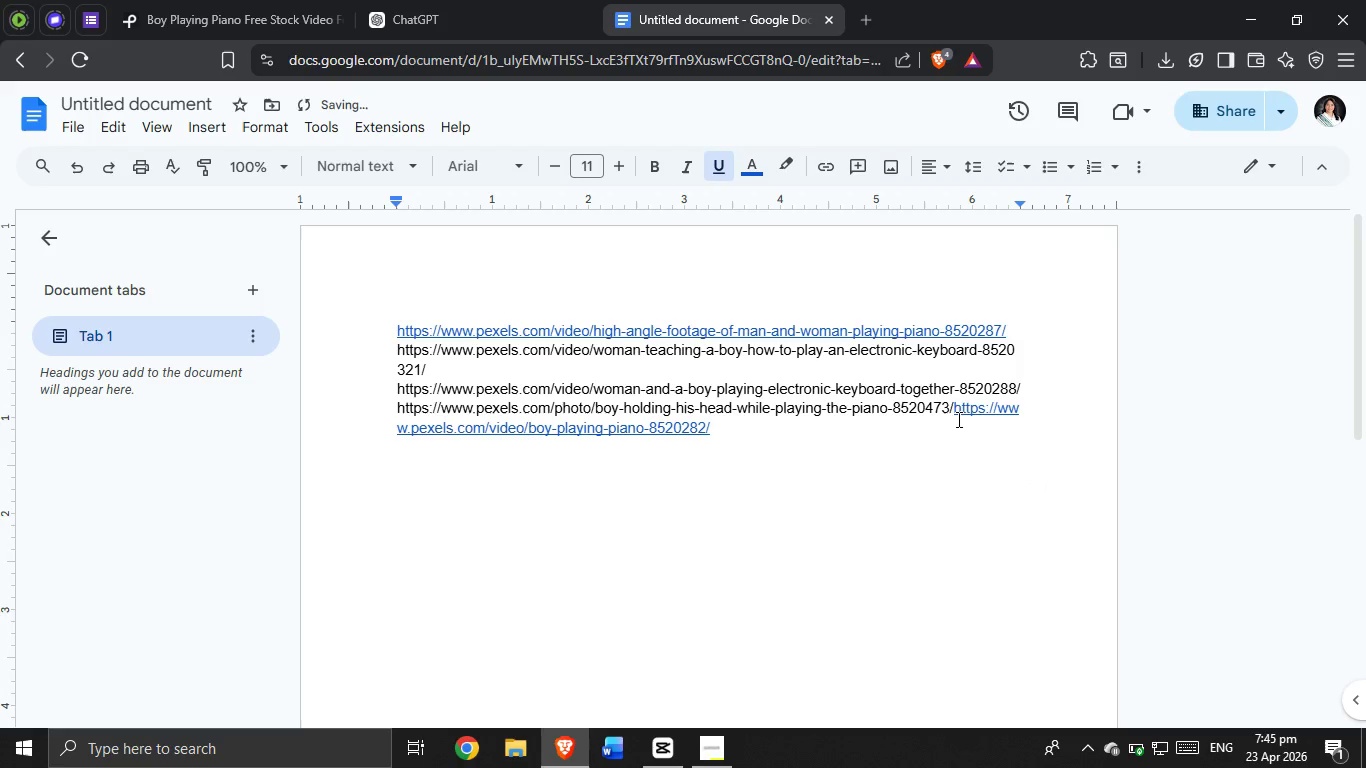 
left_click([952, 416])
 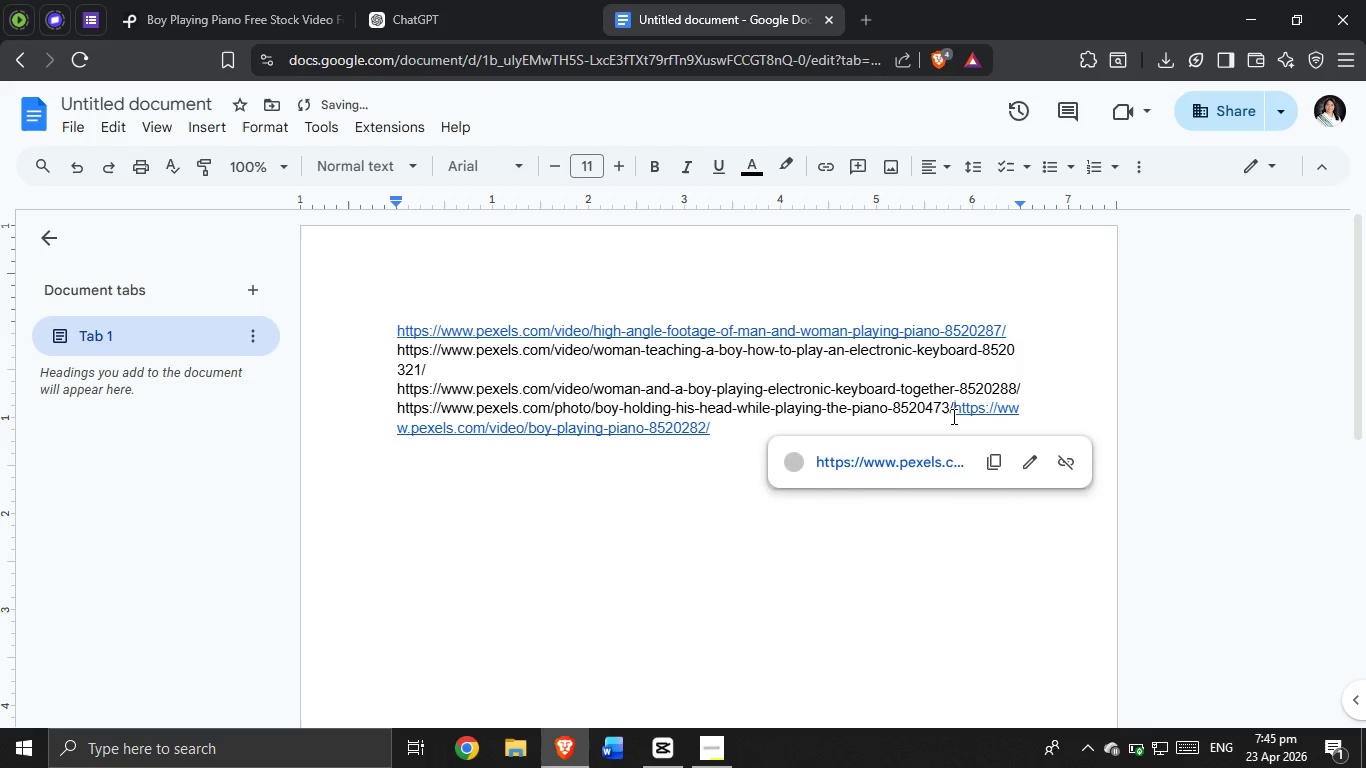 
key(Enter)
 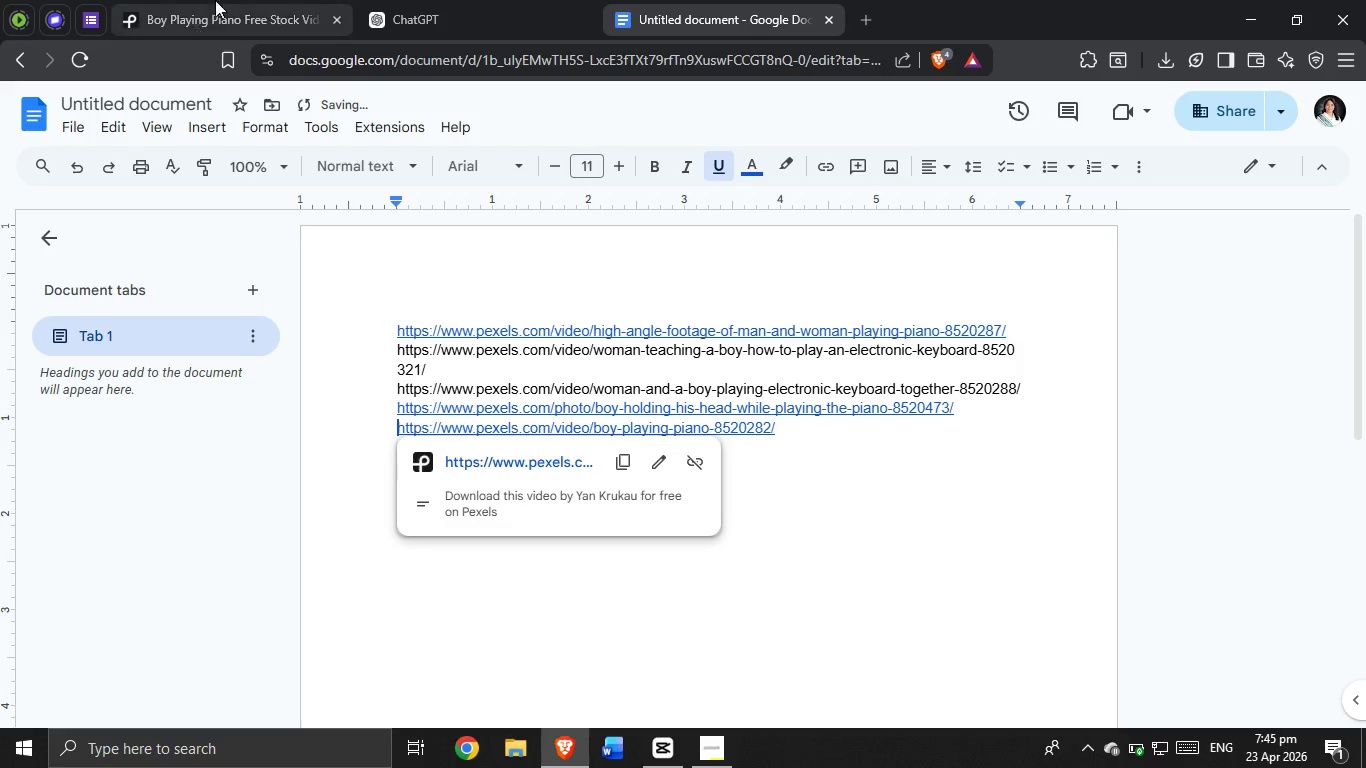 
left_click([187, 0])
 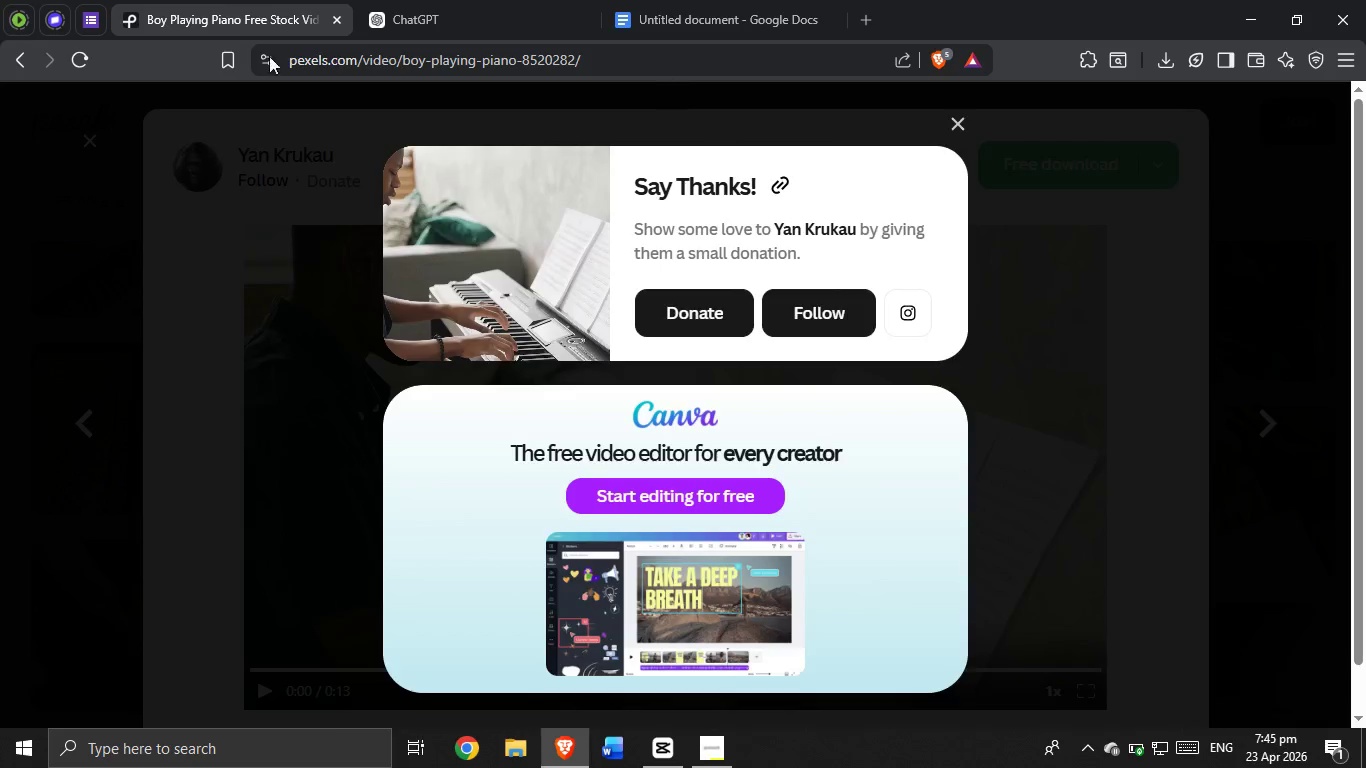 
left_click([16, 61])
 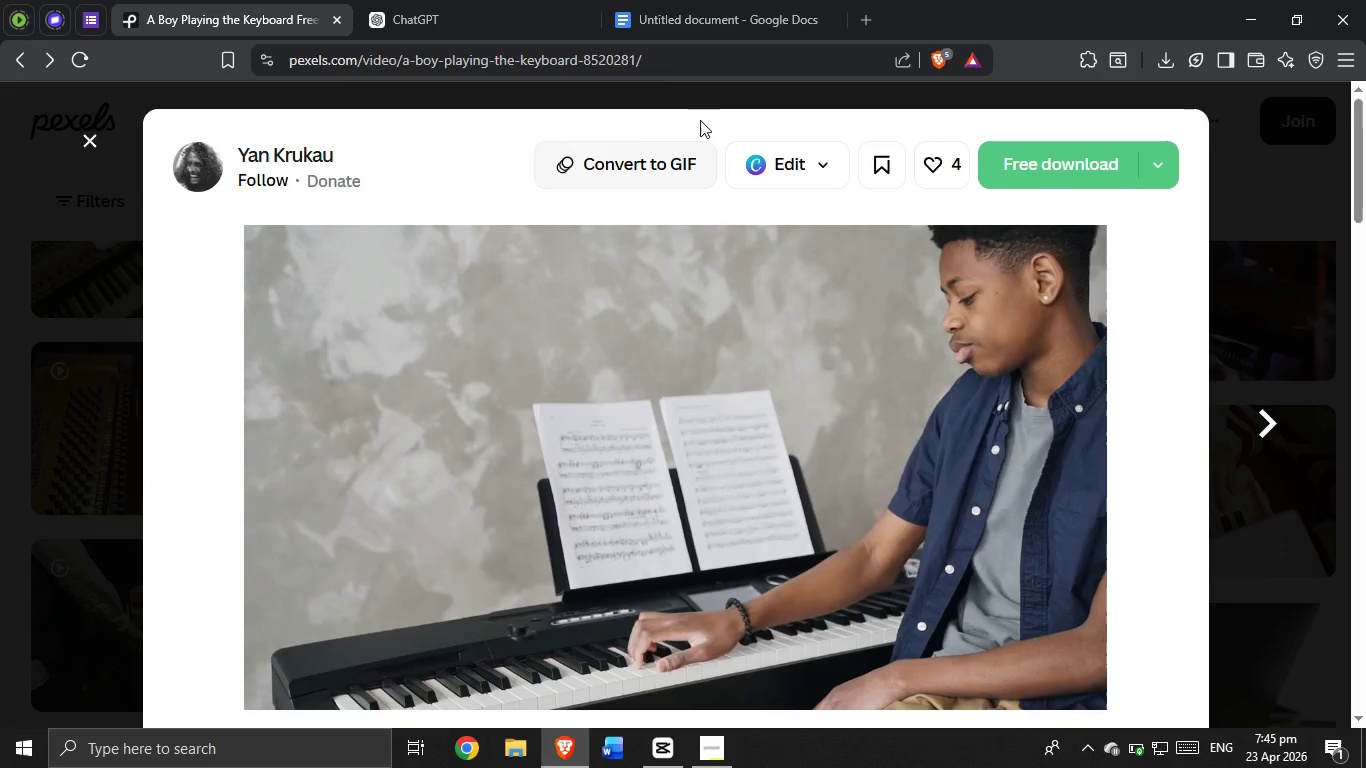 
left_click_drag(start_coordinate=[662, 61], to_coordinate=[285, 31])
 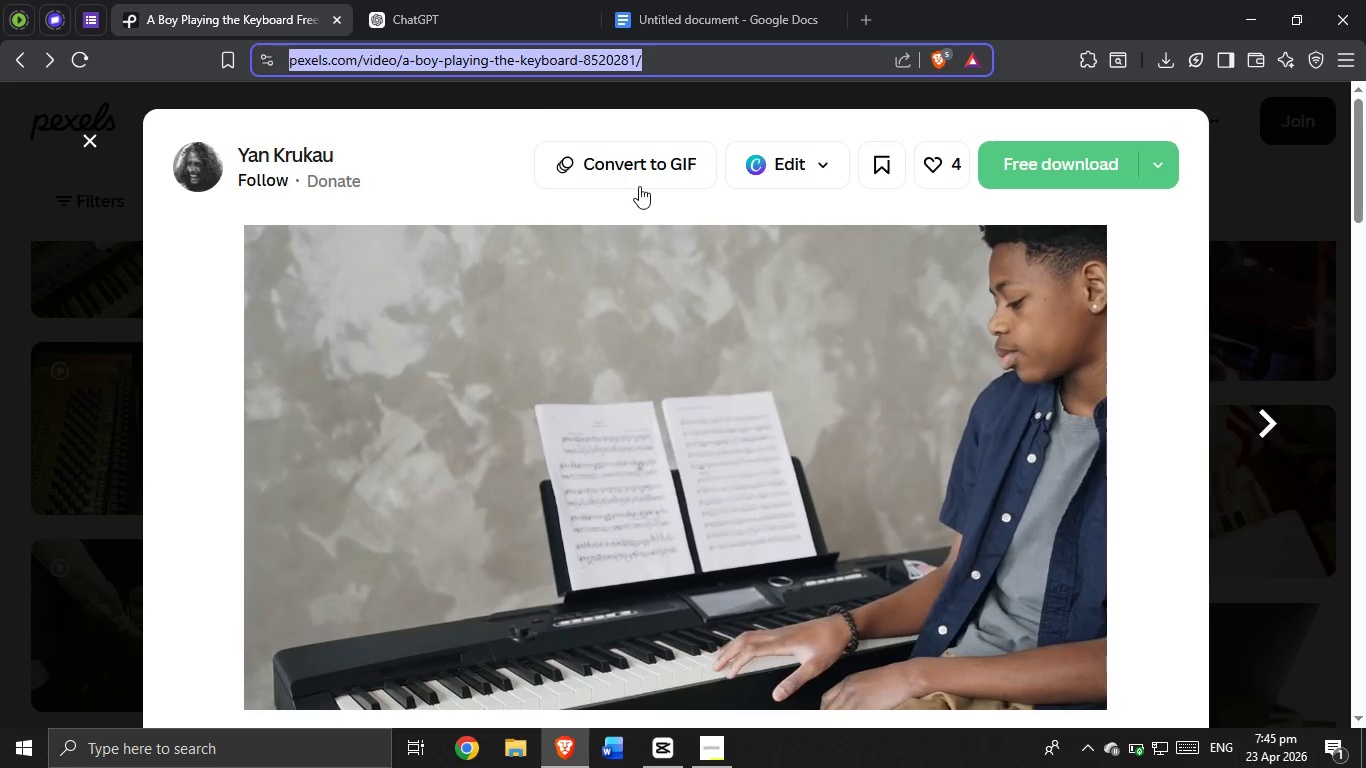 
key(Control+C)
 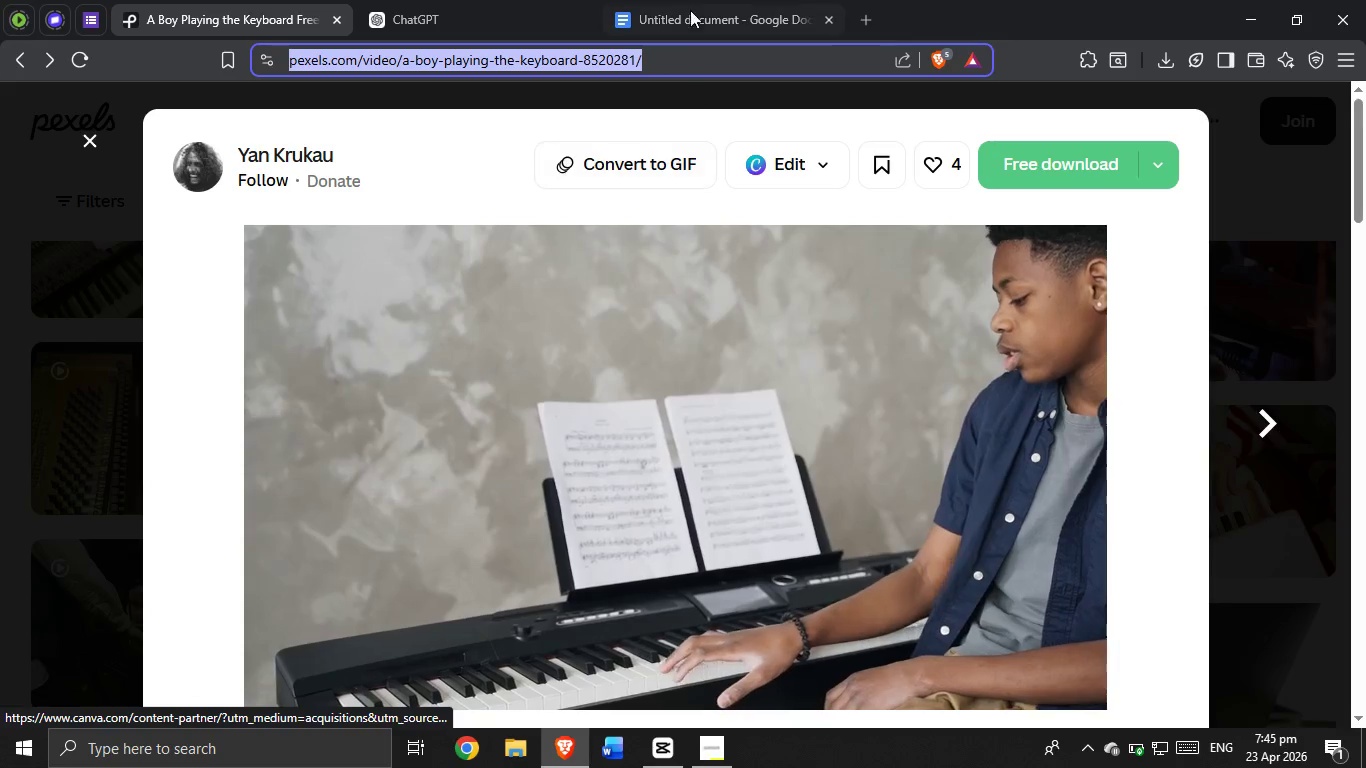 
left_click([698, 0])
 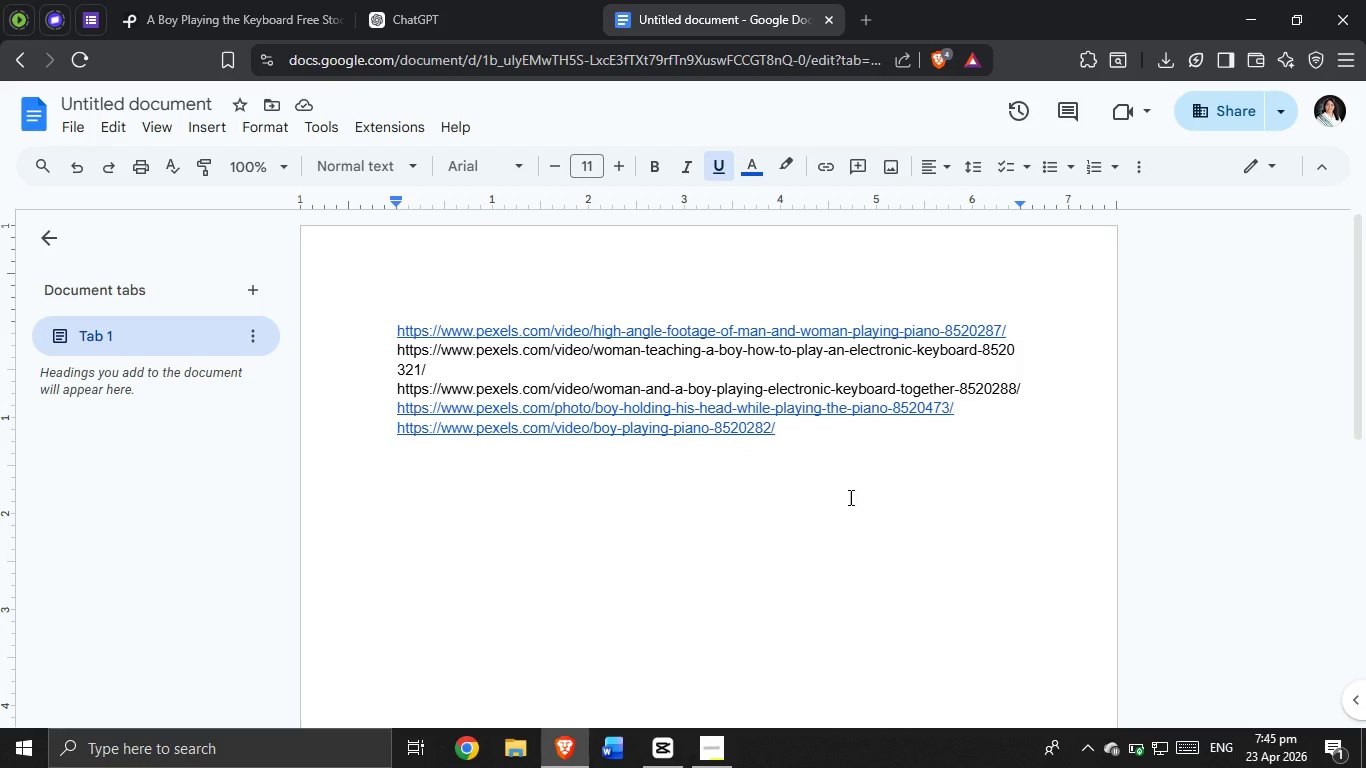 
left_click([895, 435])
 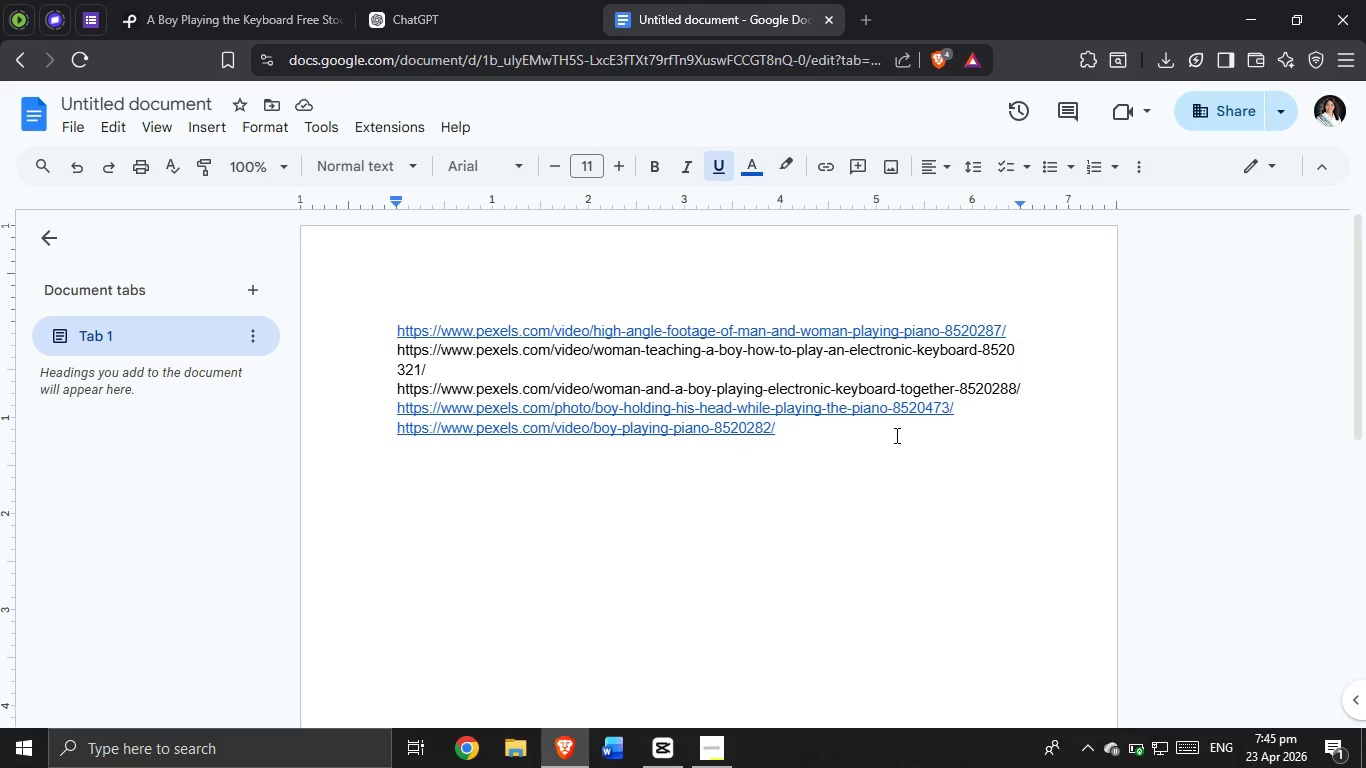 
key(Enter)
 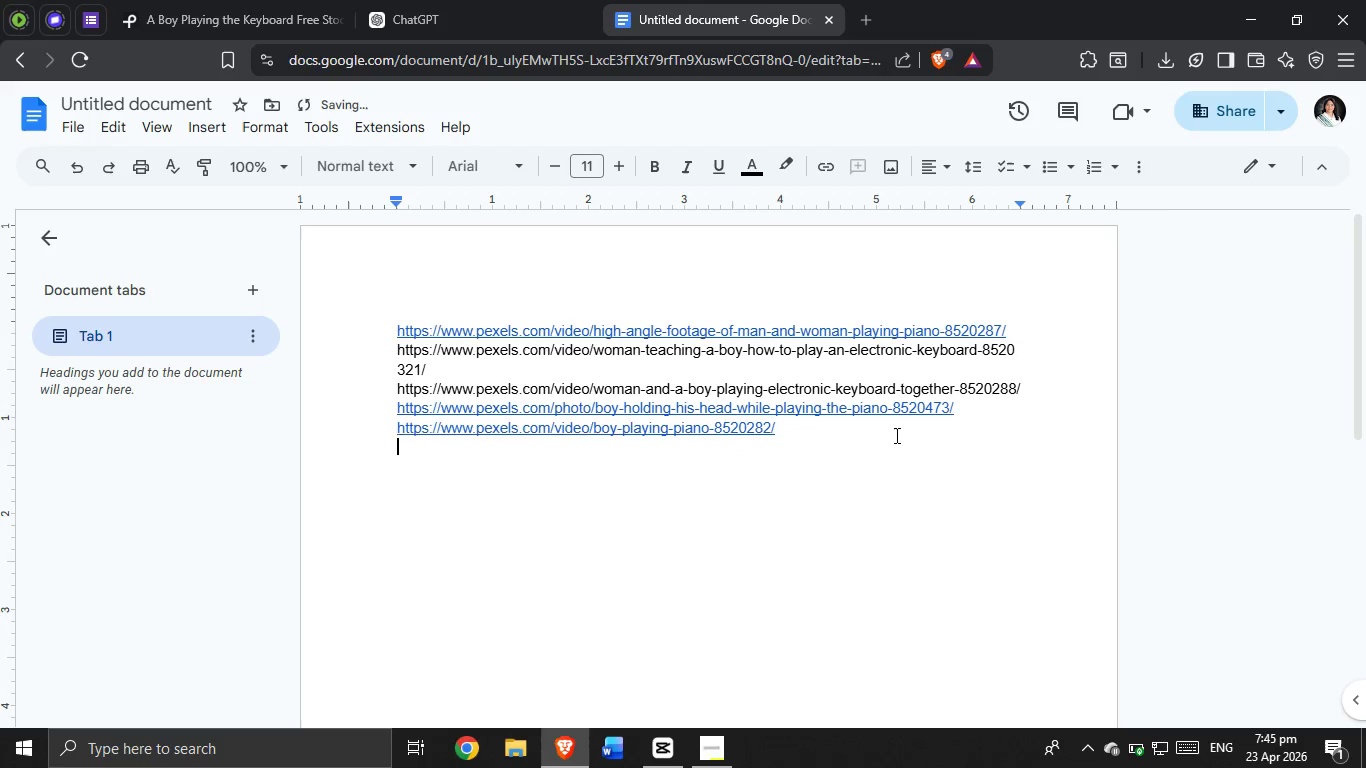 
key(Control+ControlLeft)
 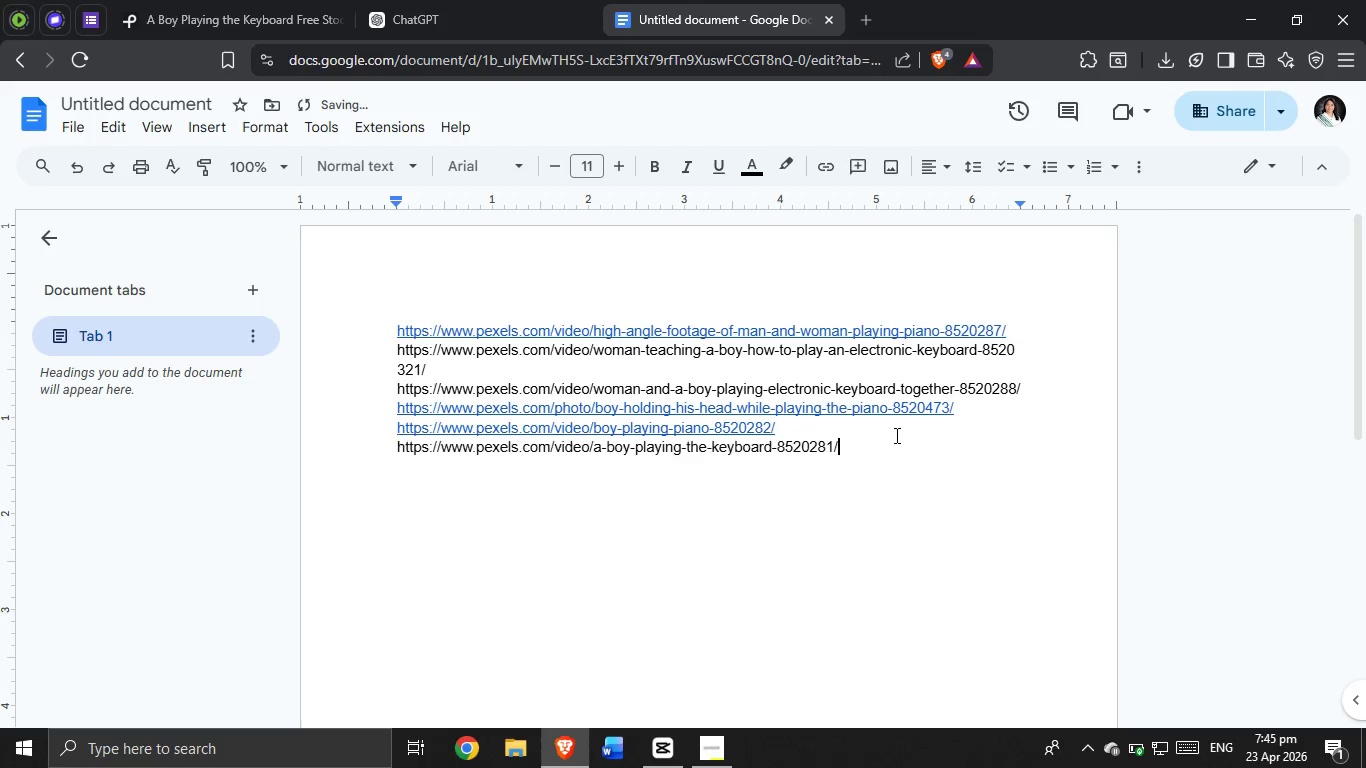 
key(Control+V)
 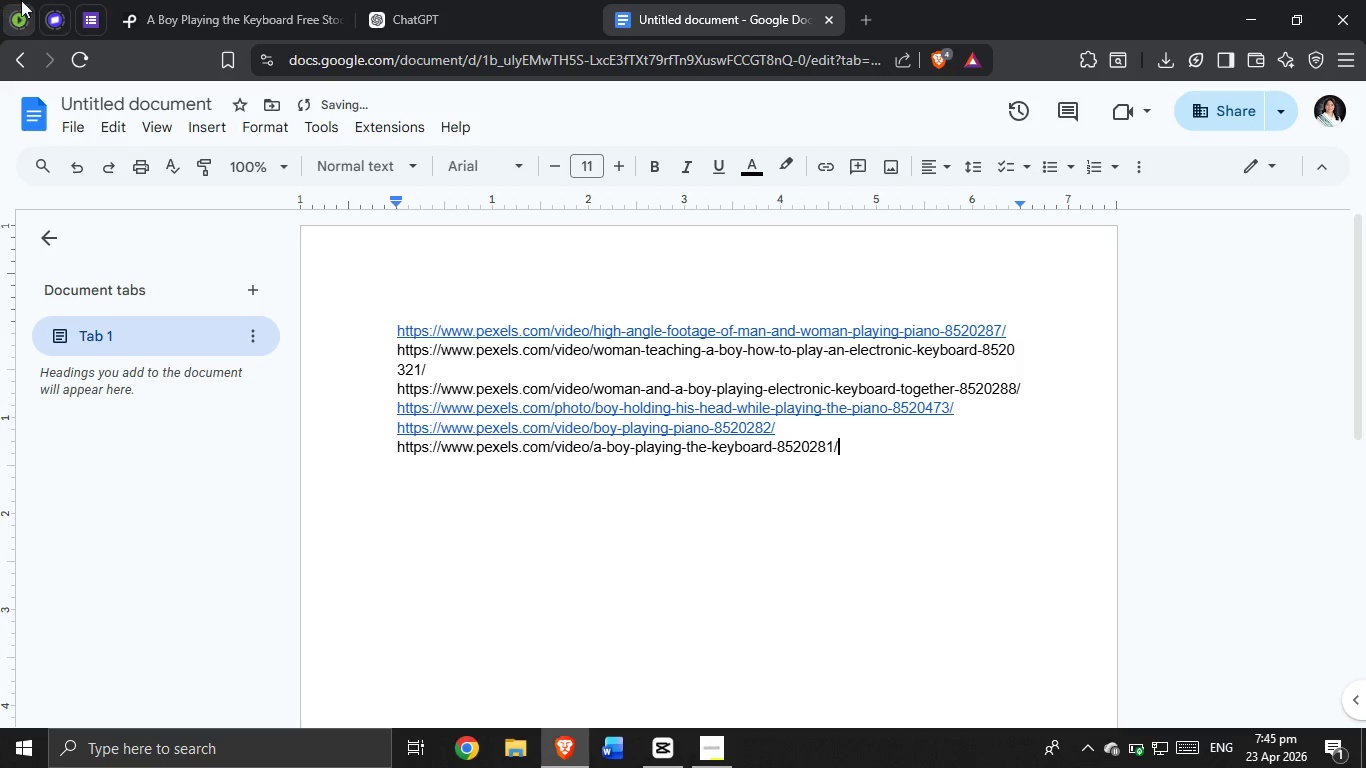 
left_click([221, 0])
 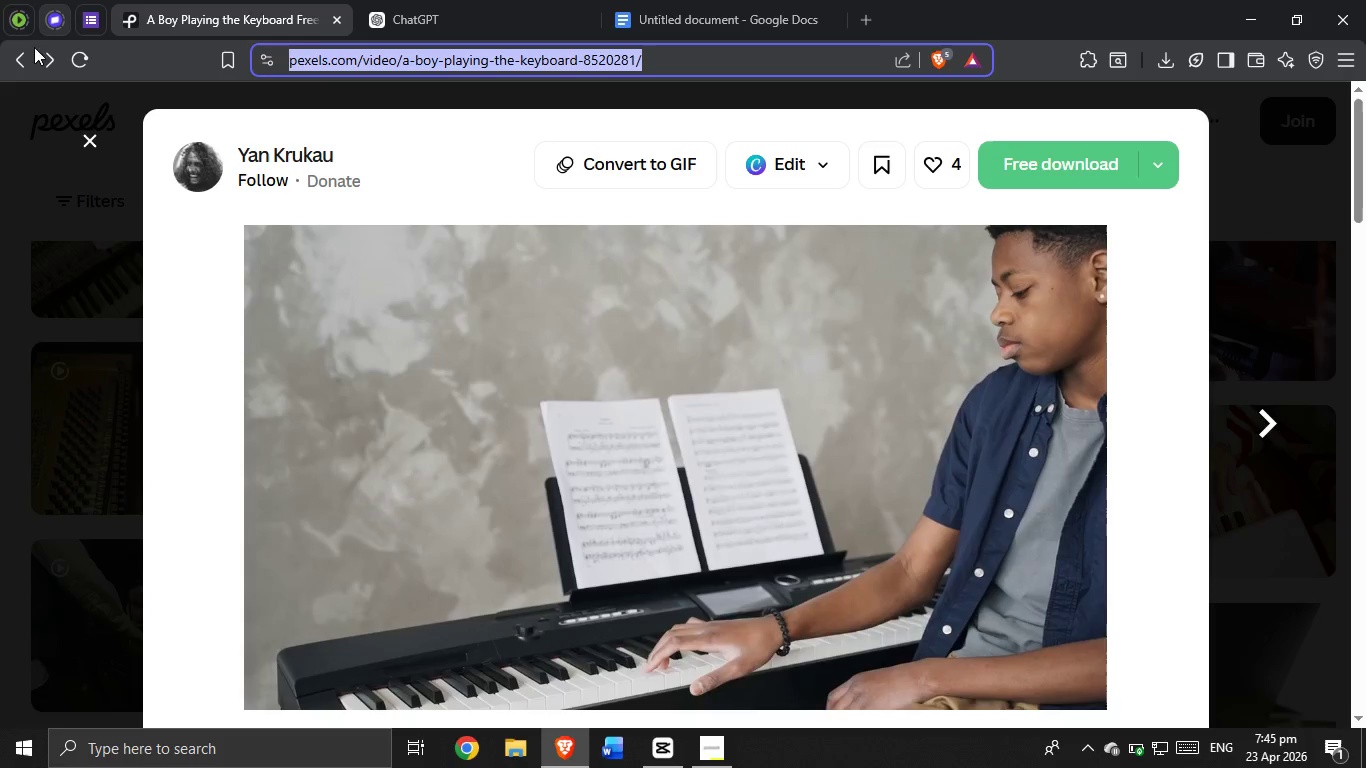 
left_click([28, 56])
 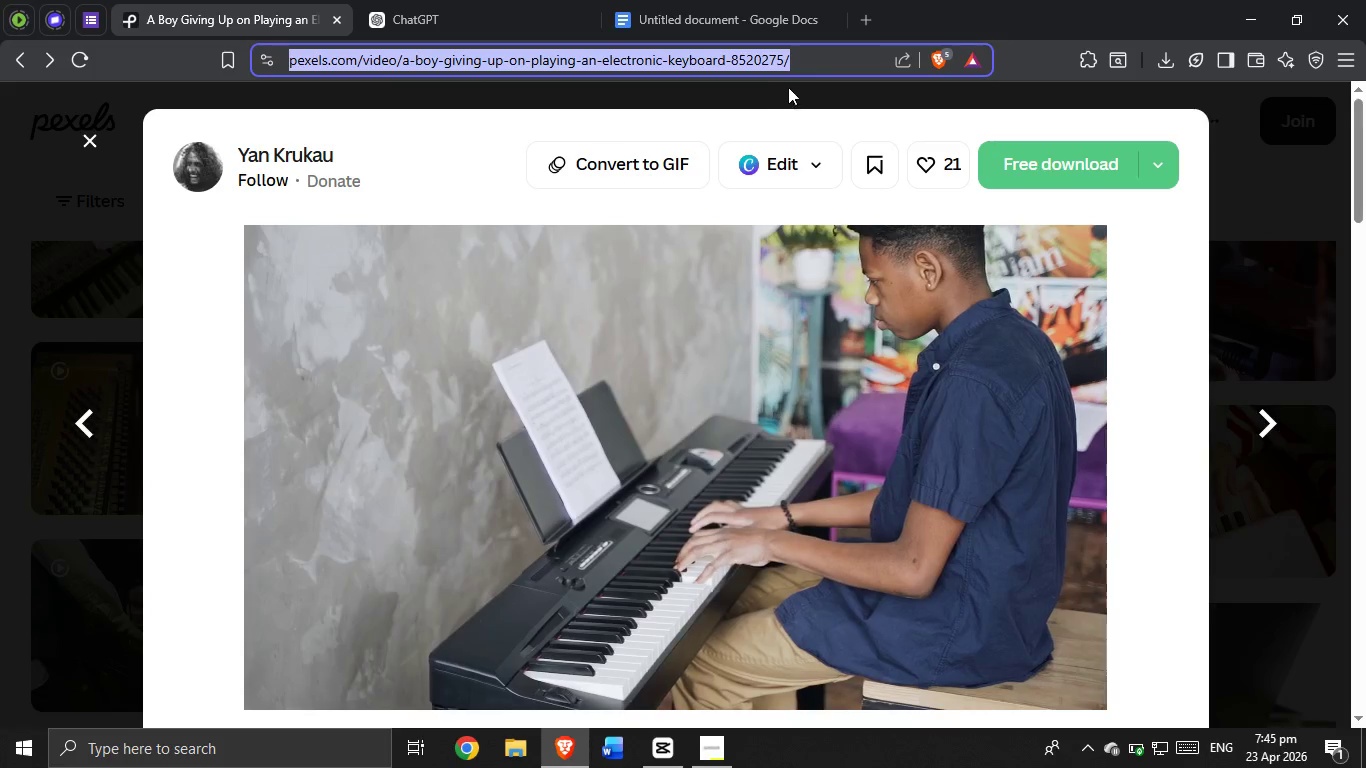 
key(Control+C)
 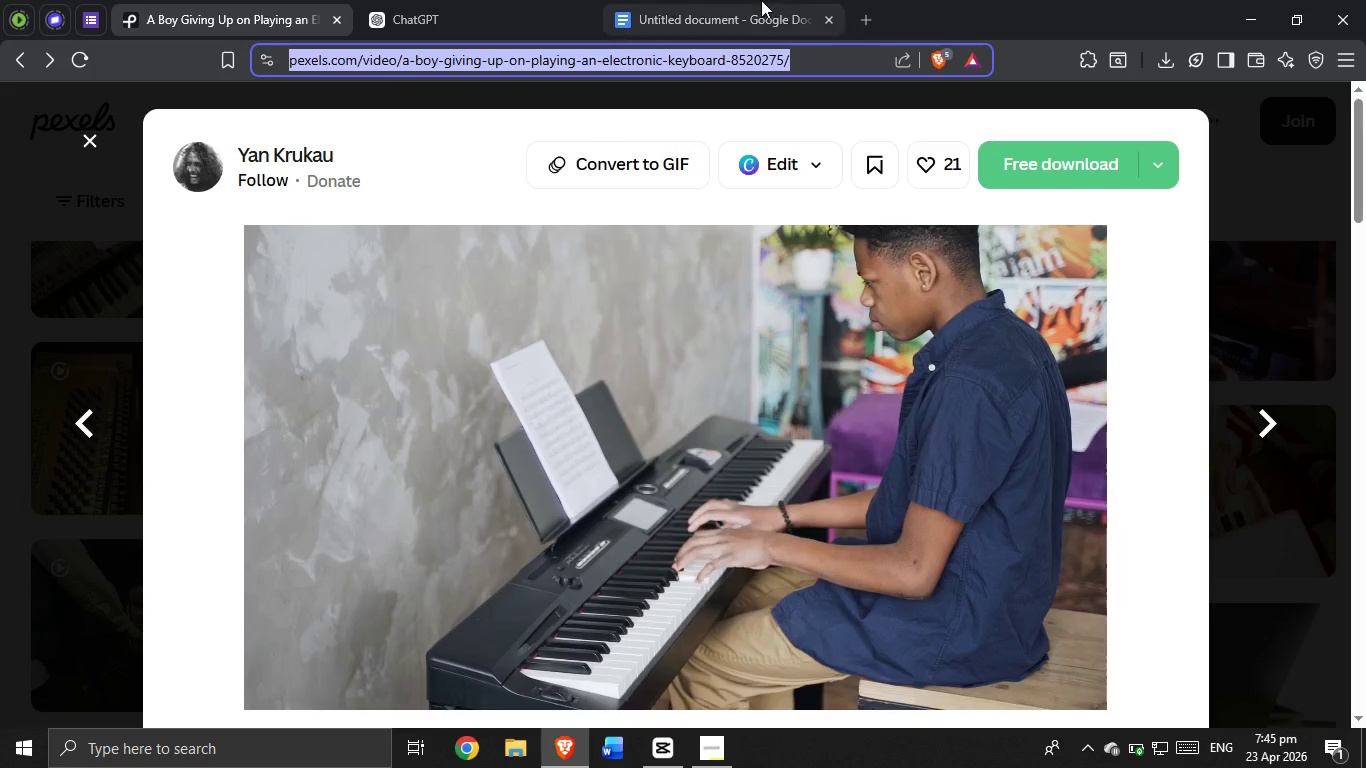 
left_click([756, 0])
 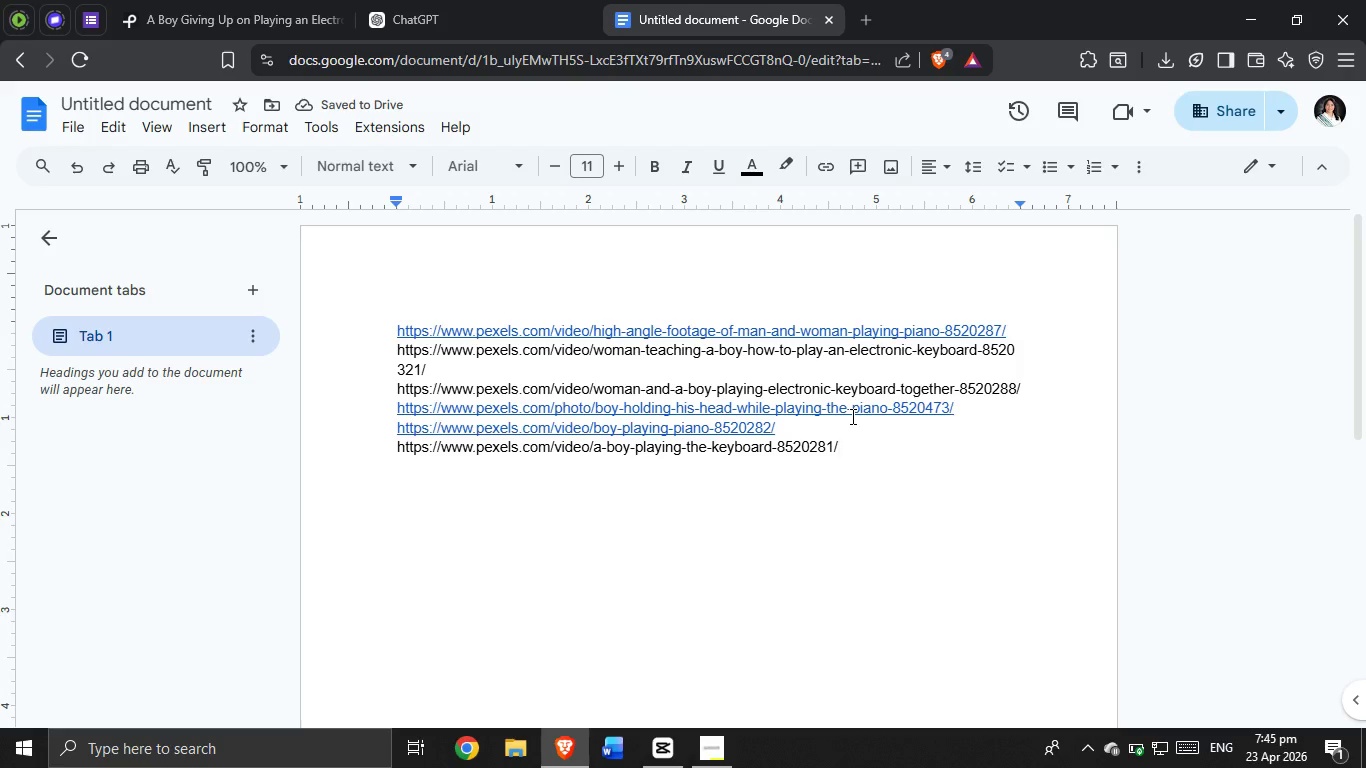 
key(Enter)
 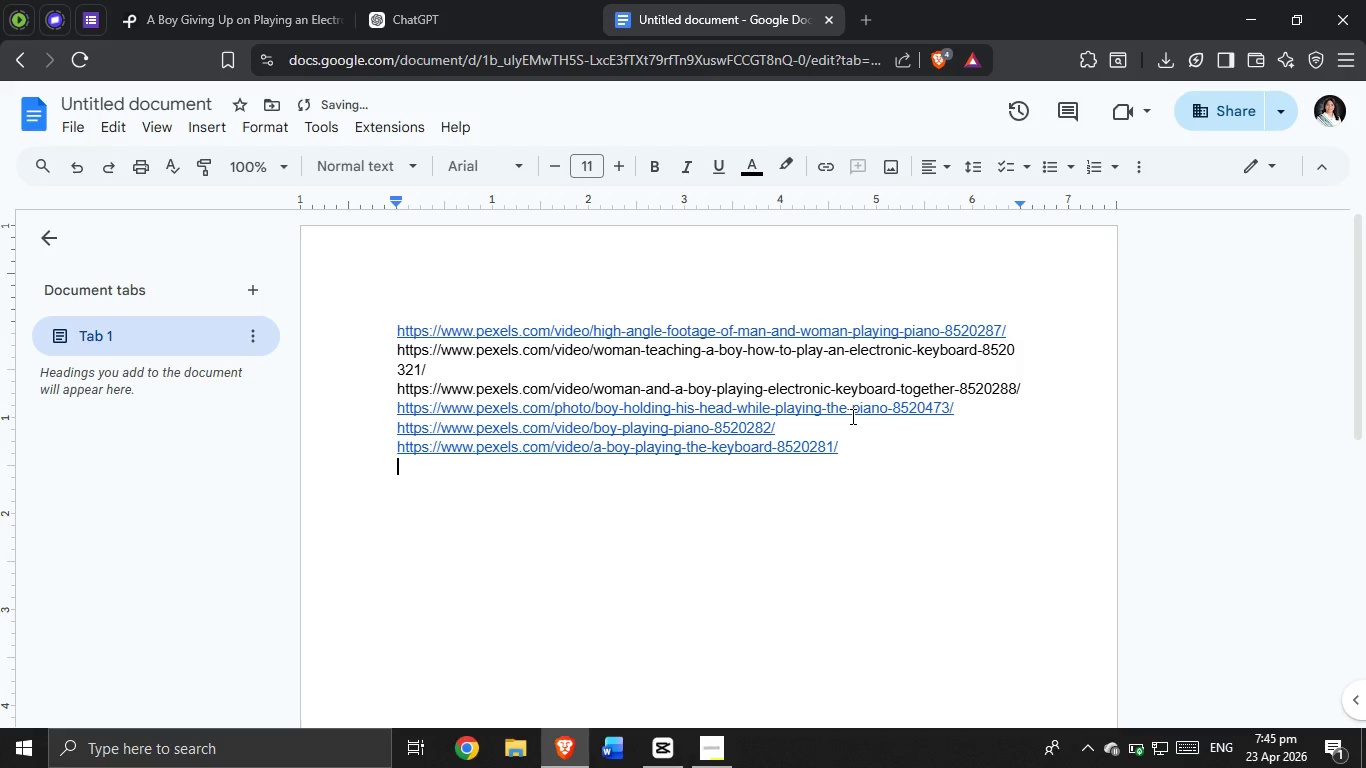 
key(Control+ControlLeft)
 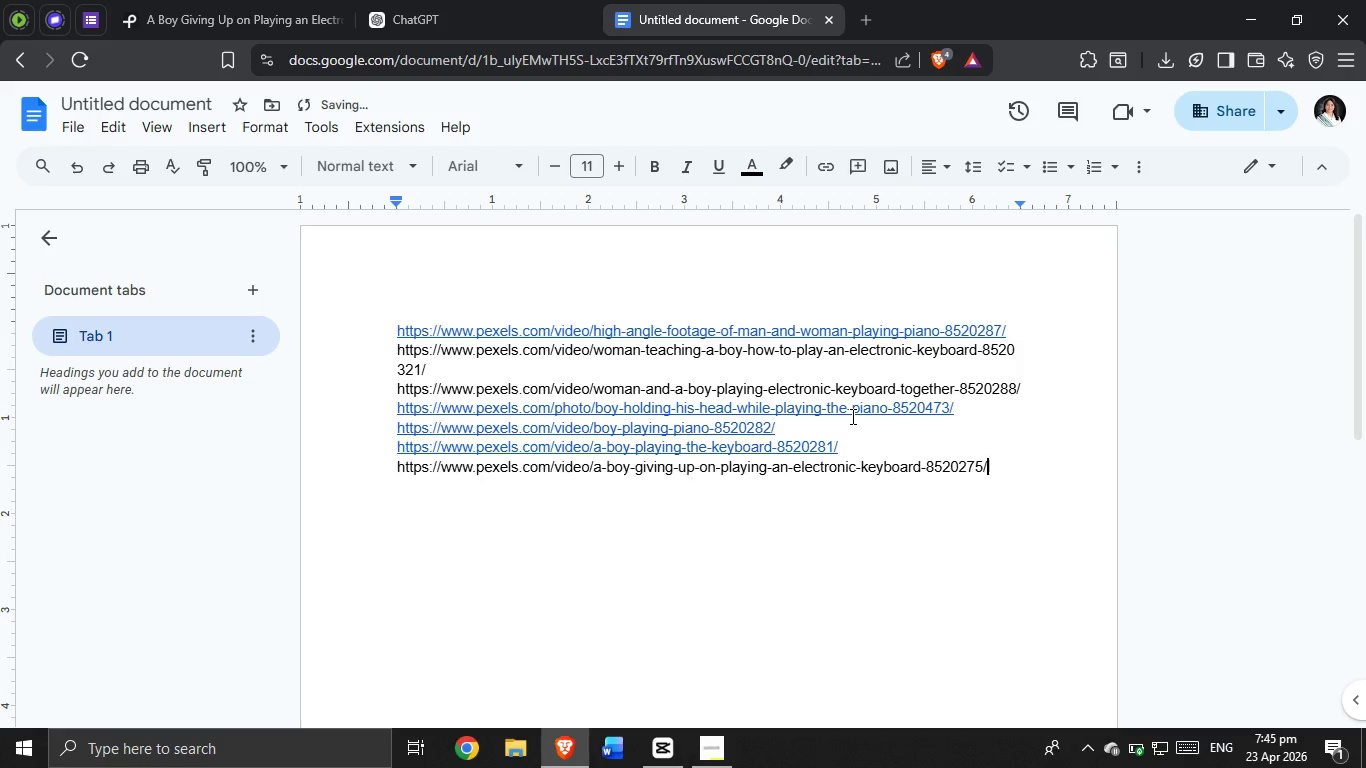 
key(Control+V)
 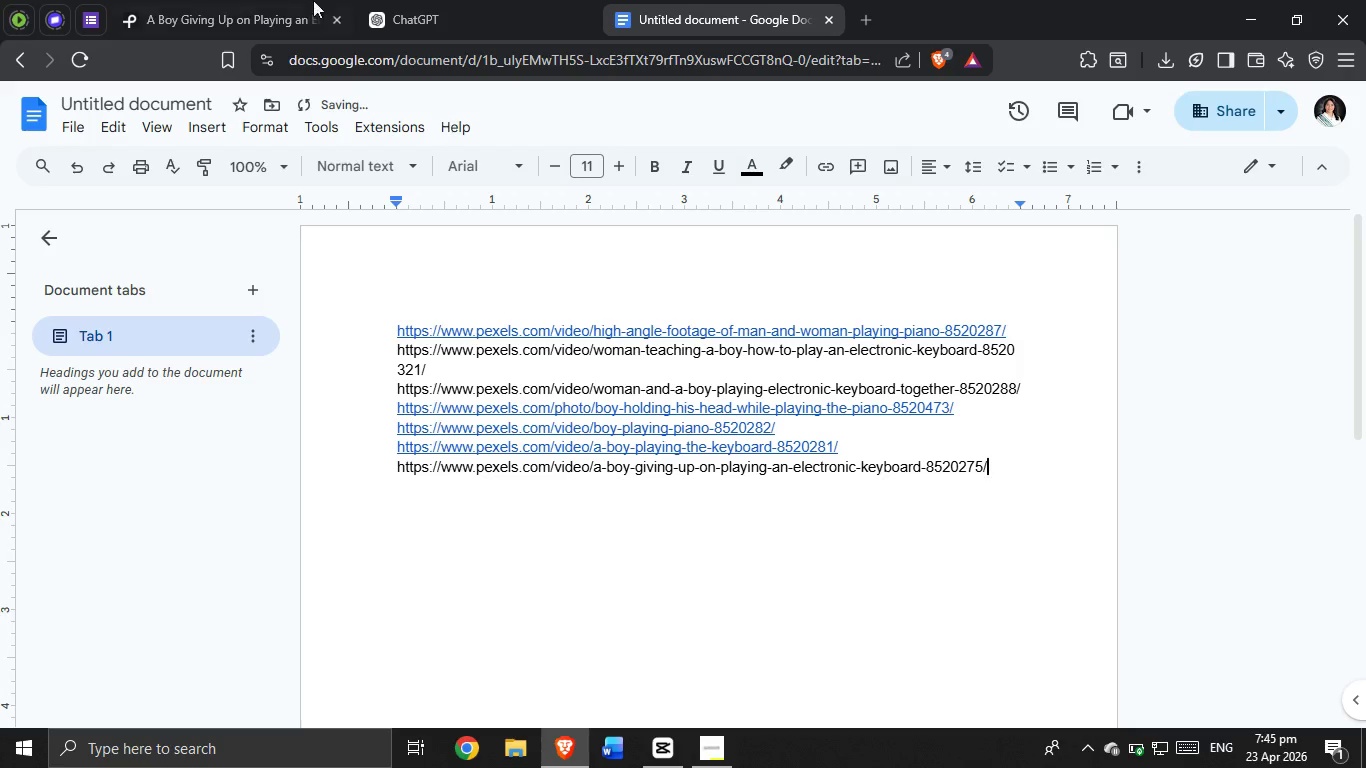 
left_click([203, 0])
 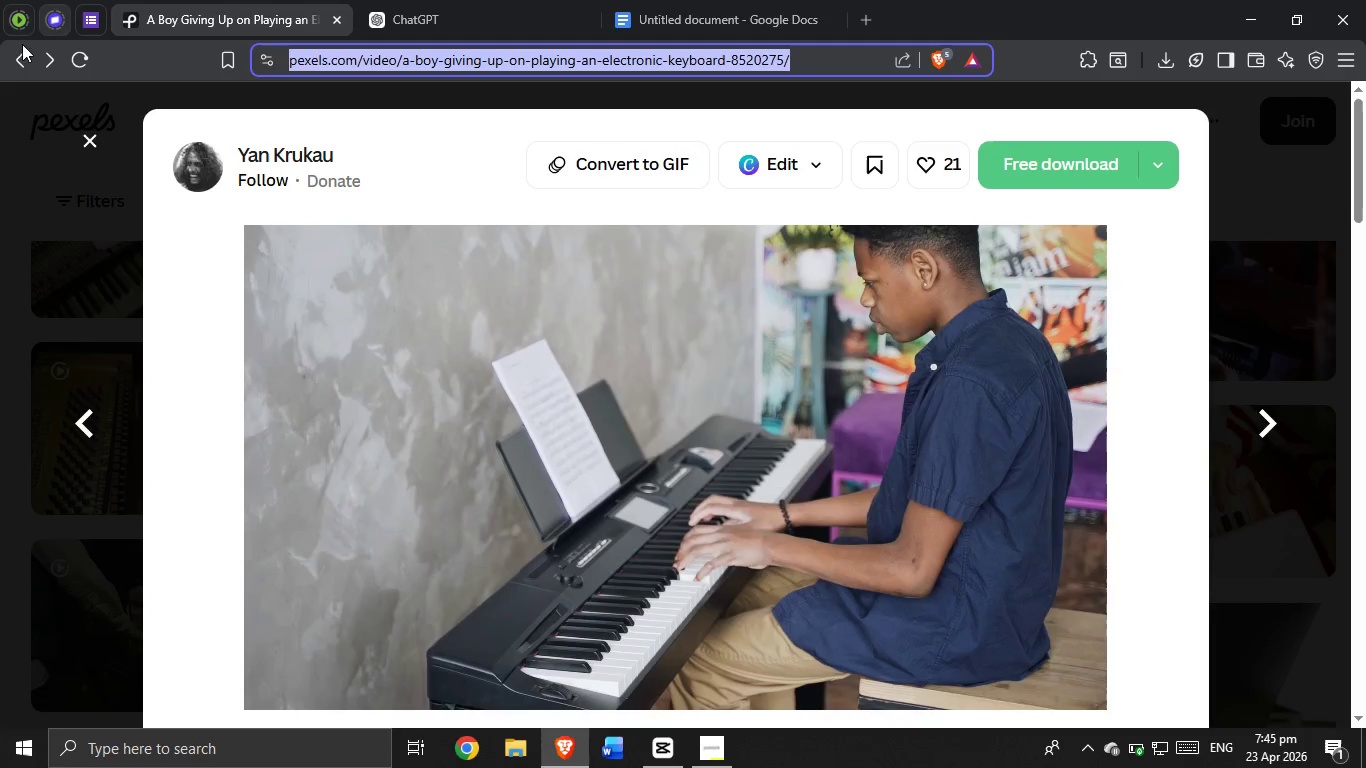 
left_click([15, 61])
 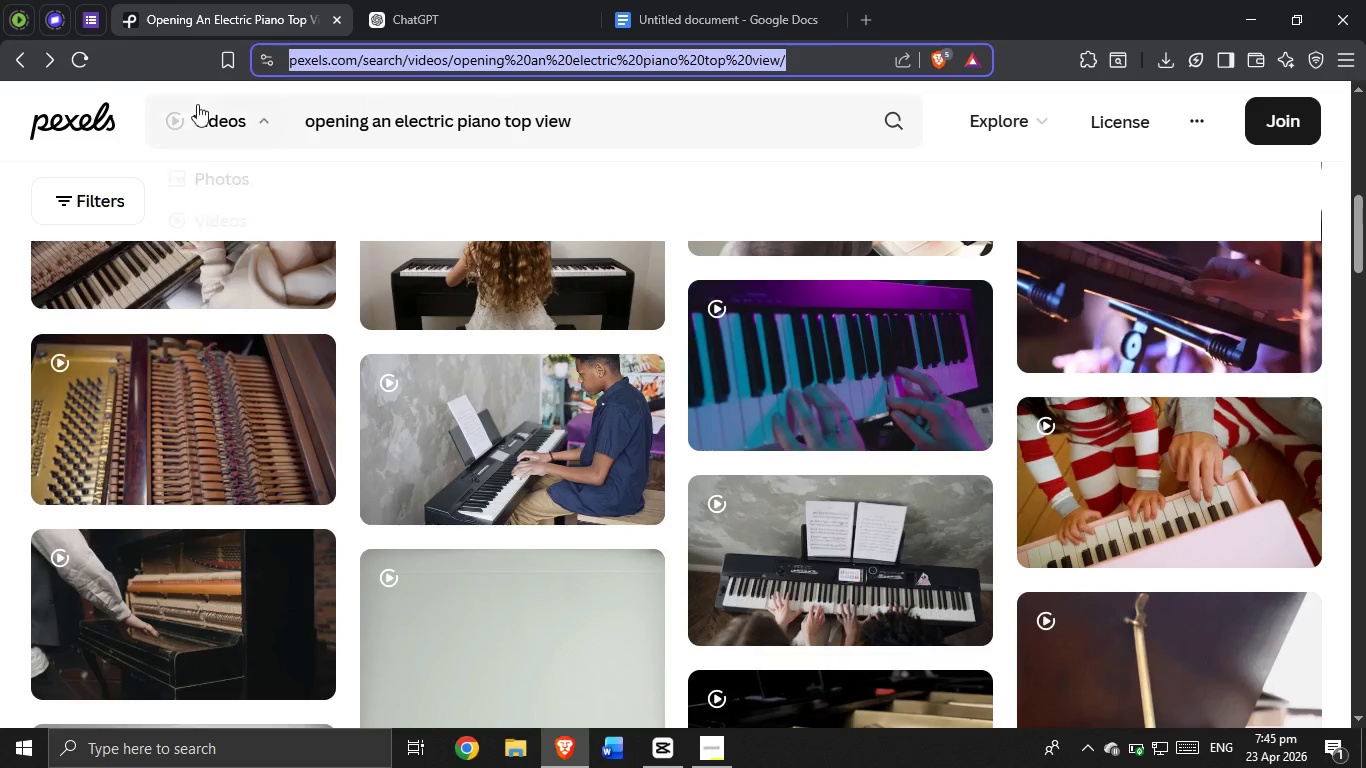 
left_click([49, 52])
 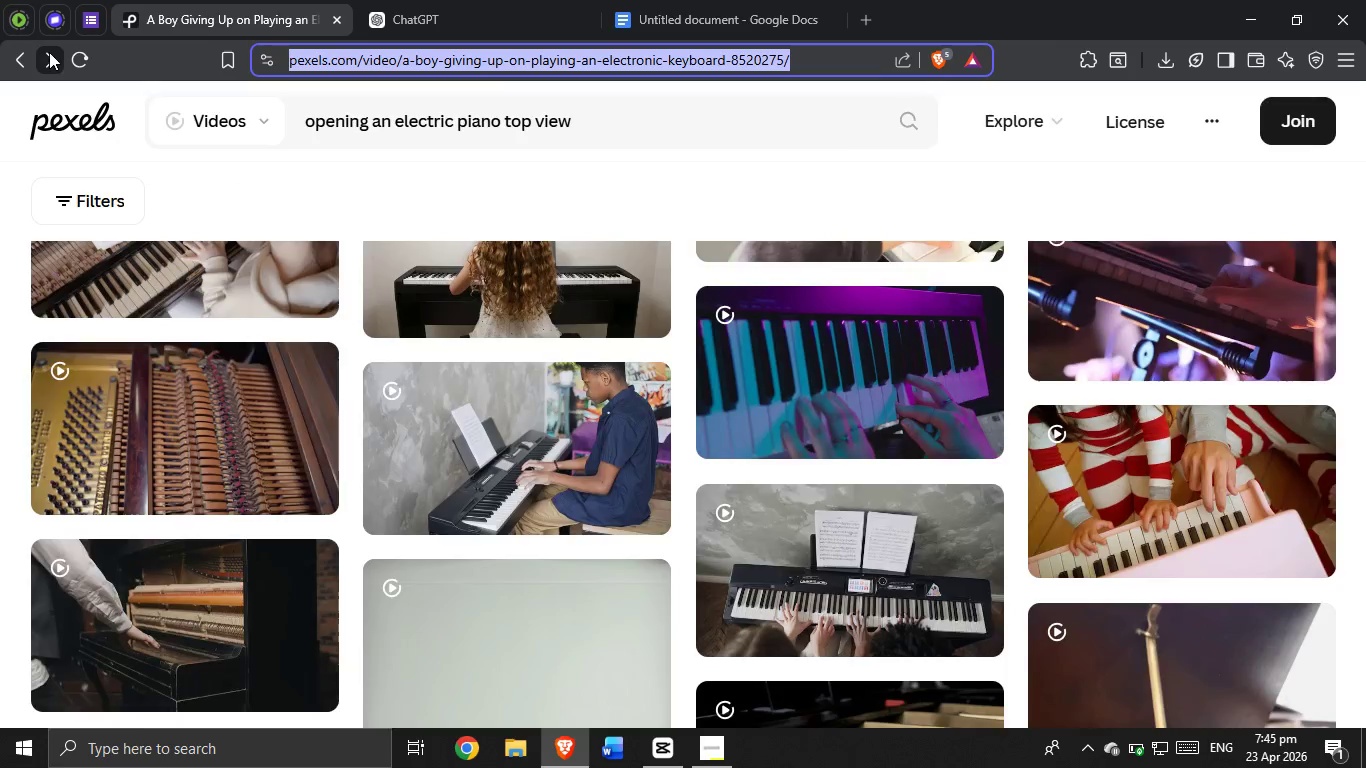 
left_click([51, 59])
 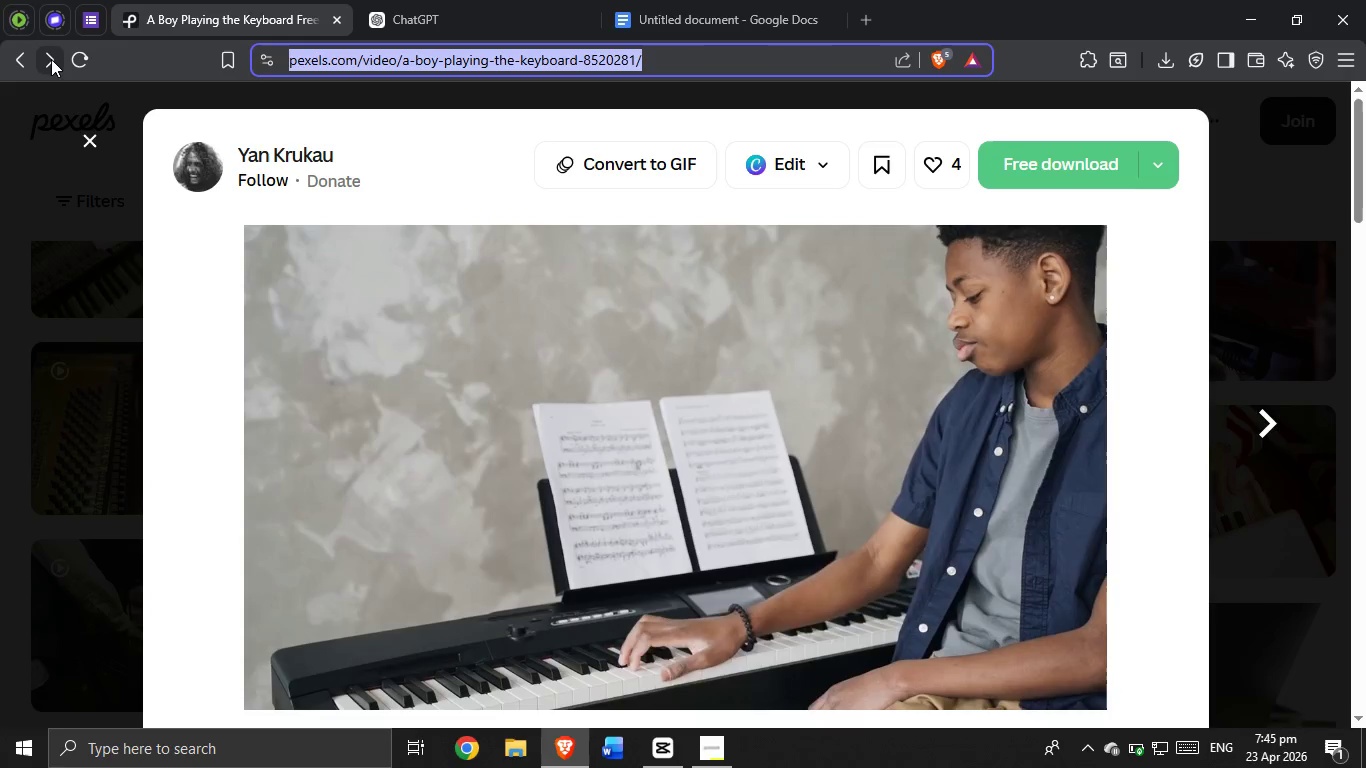 
left_click([51, 59])
 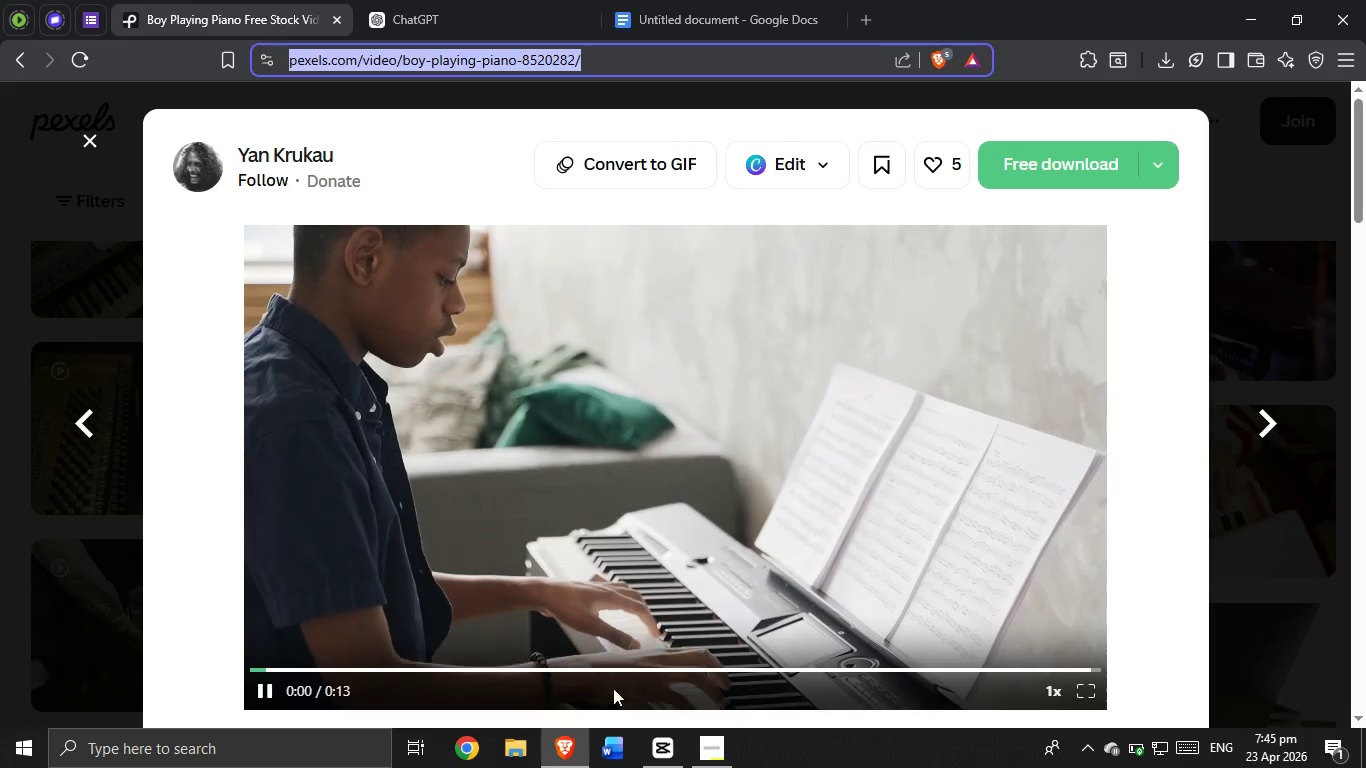 
left_click([648, 748])
 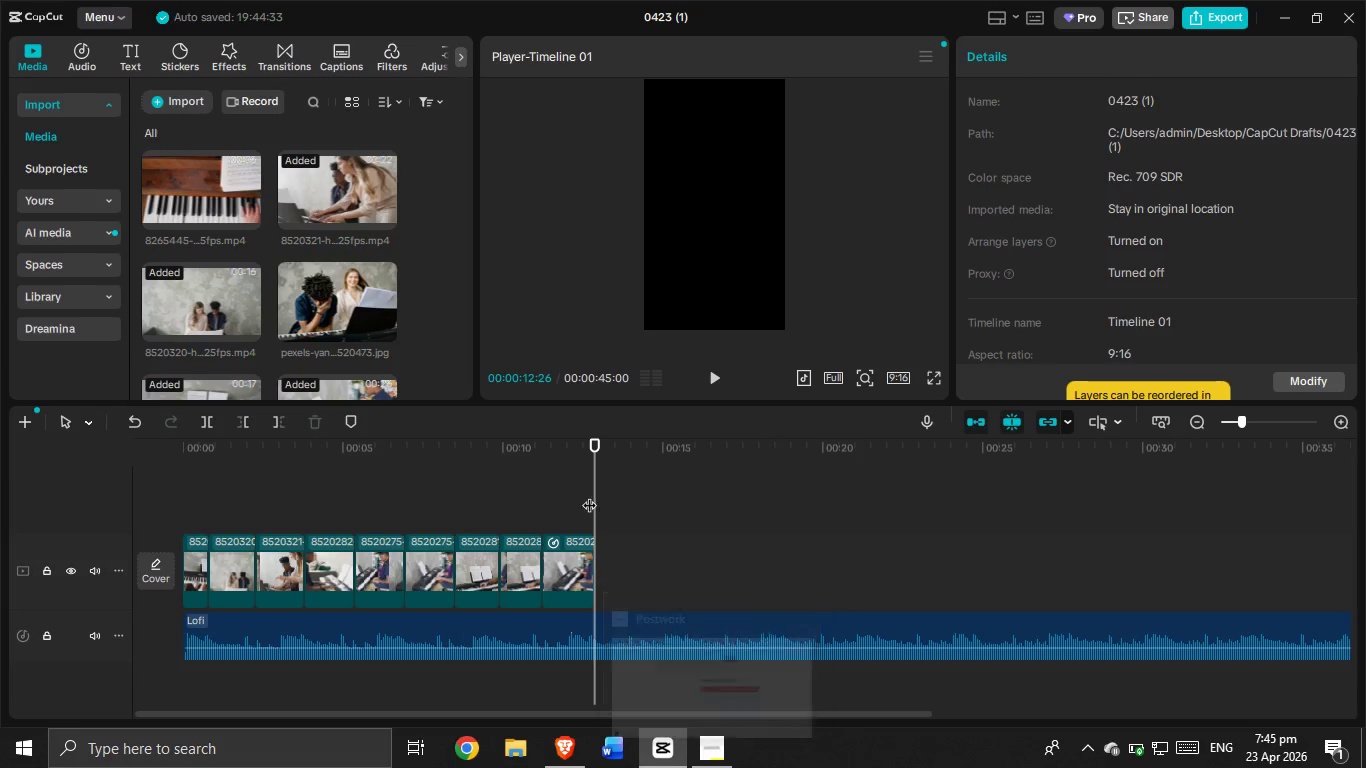 
left_click([714, 757])